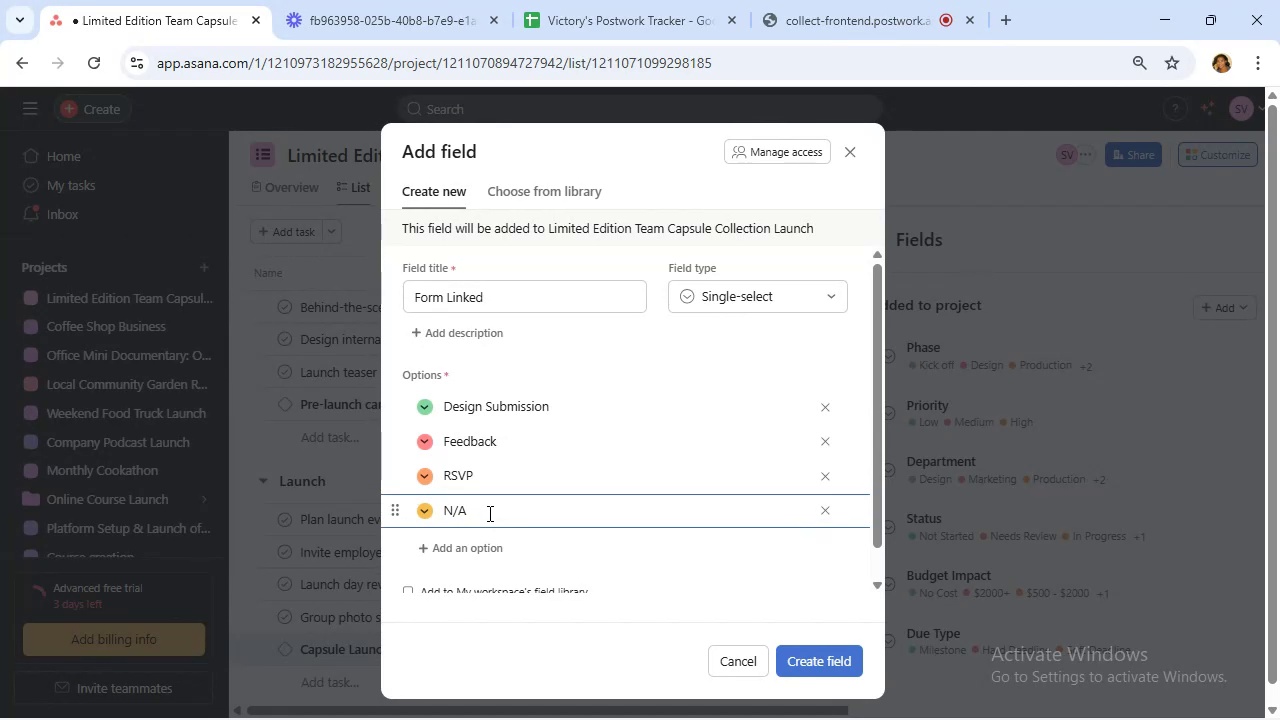 
wait(13.21)
 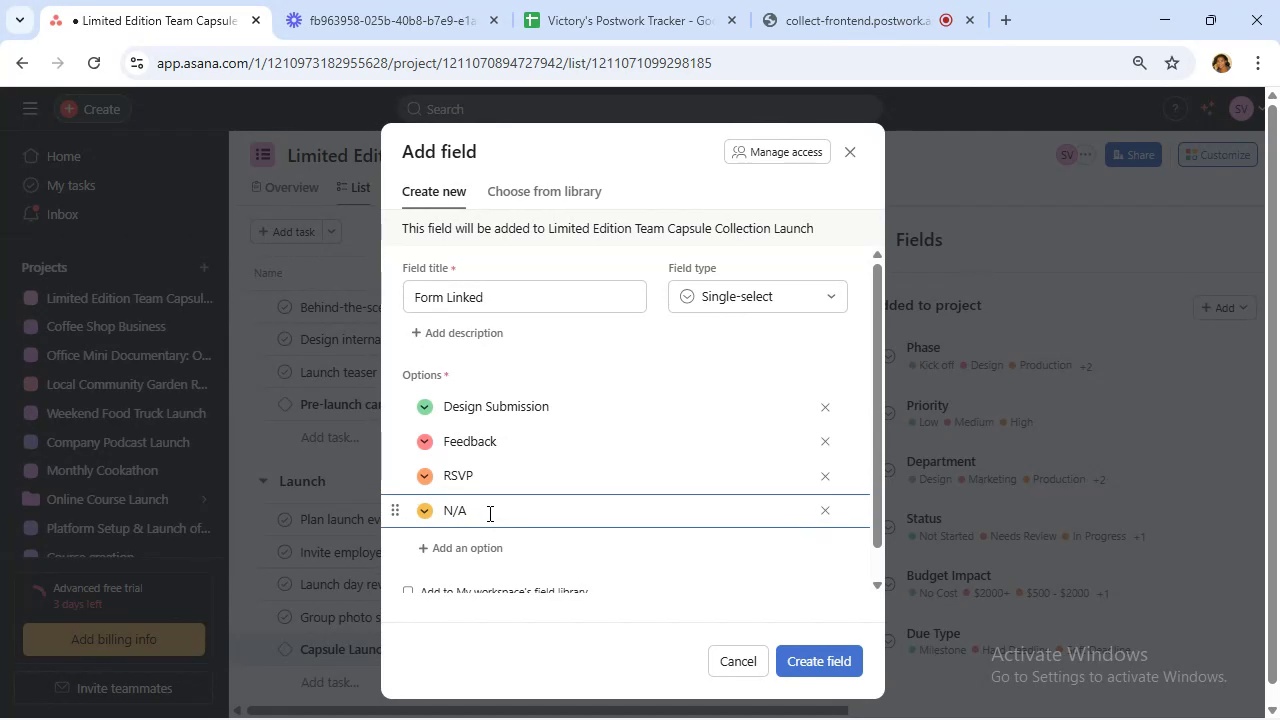 
left_click([842, 667])
 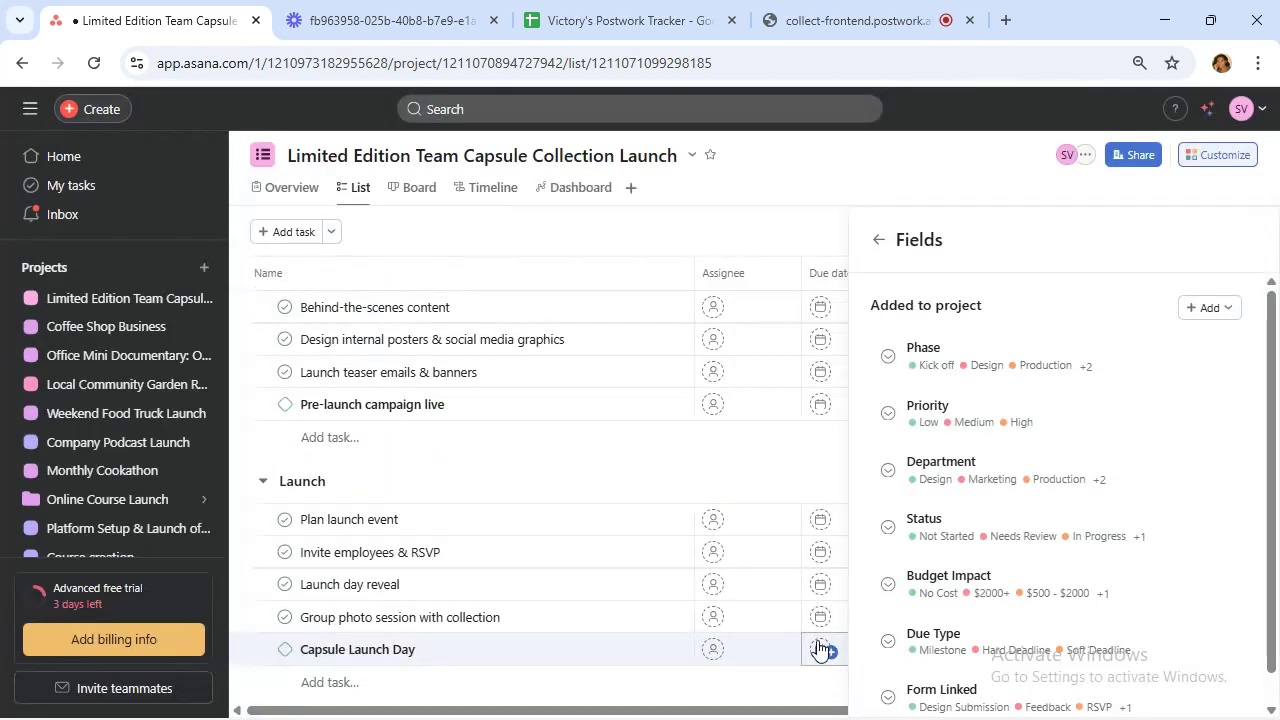 
mouse_move([1075, 388])
 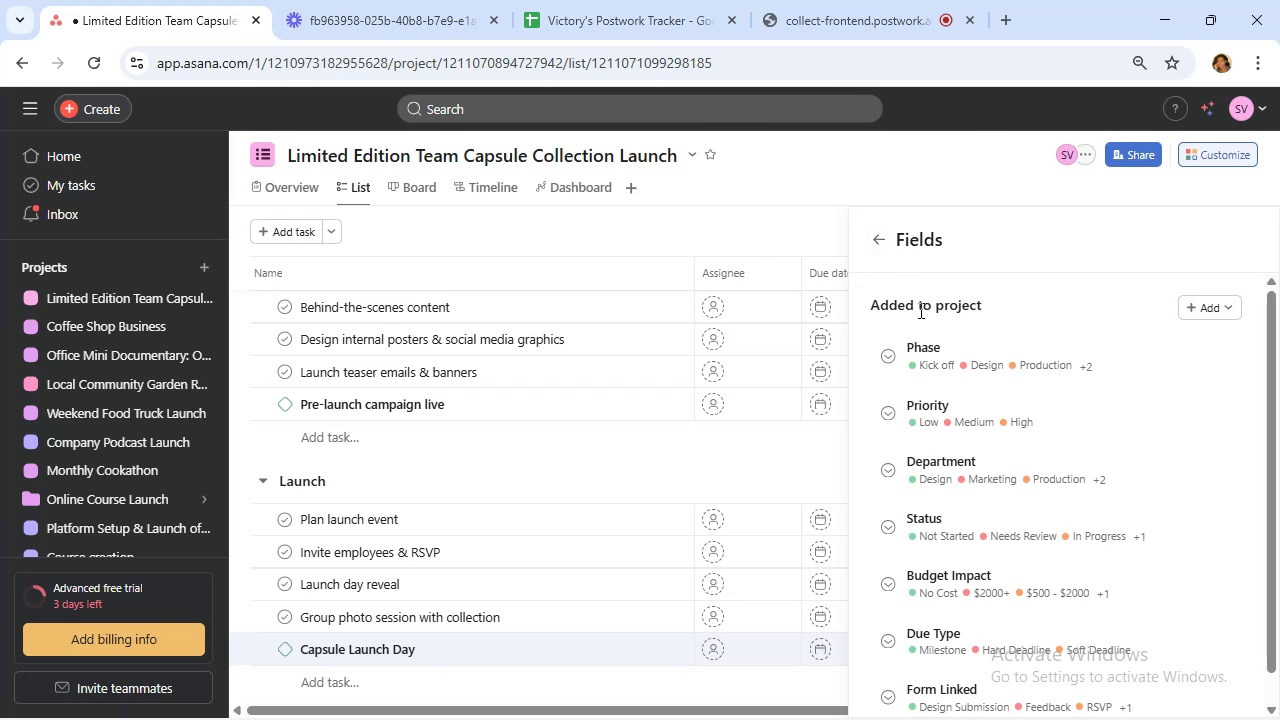 
wait(22.35)
 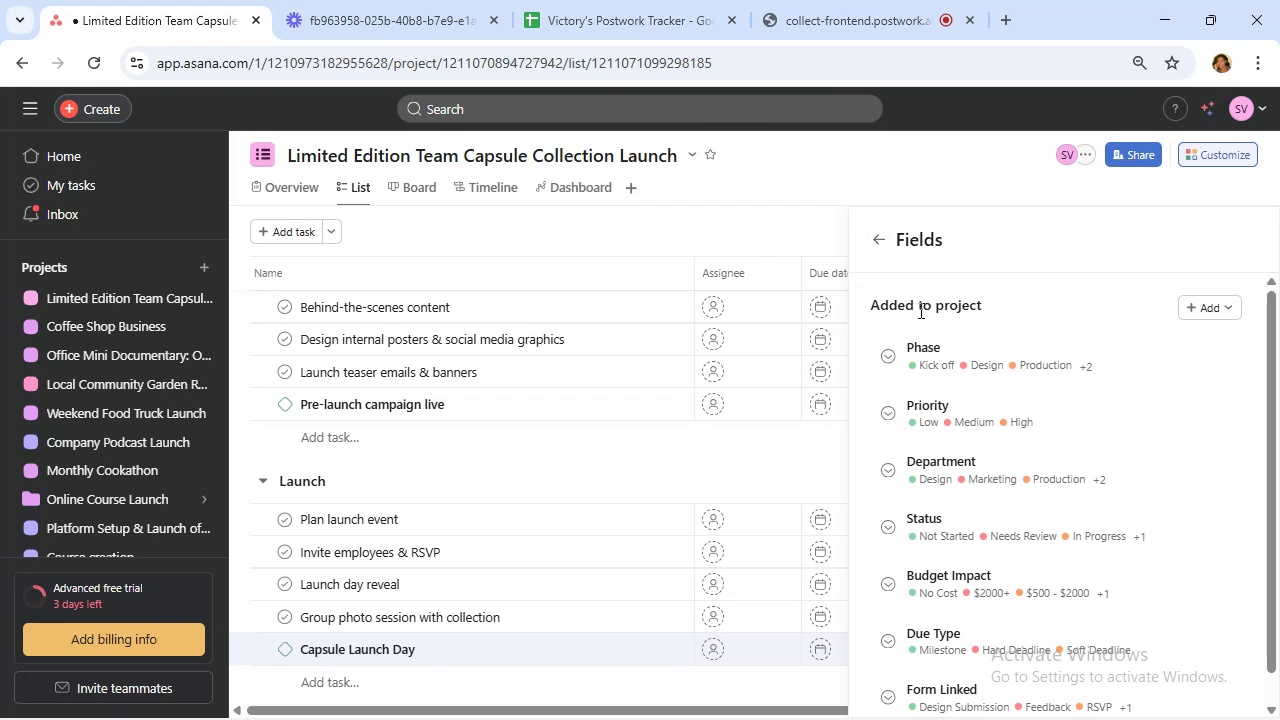 
mouse_move([916, 352])
 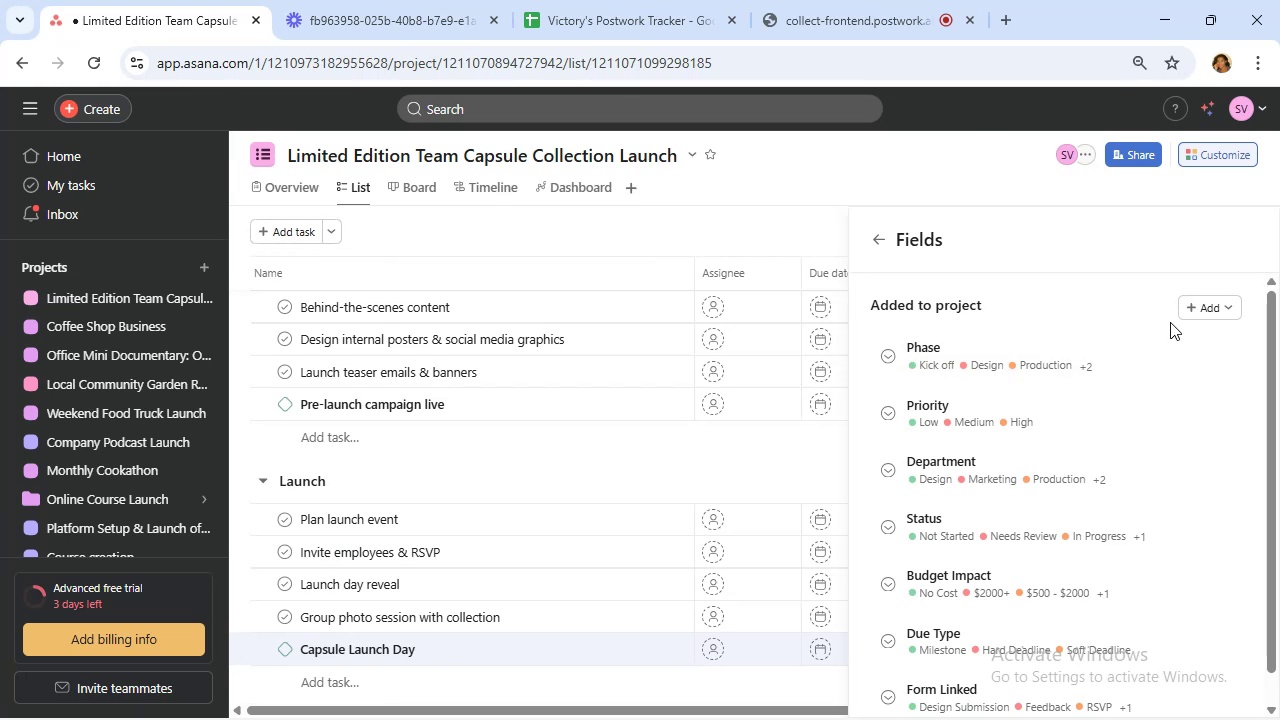 
wait(6.82)
 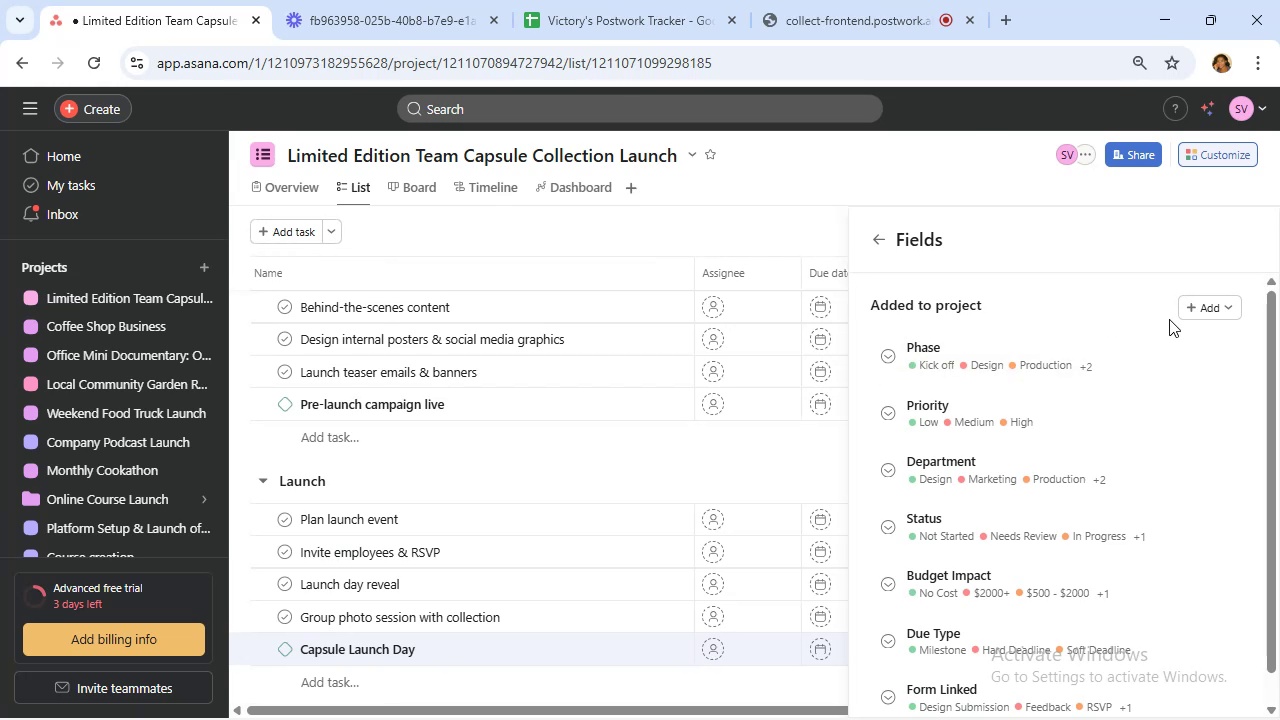 
left_click([875, 240])
 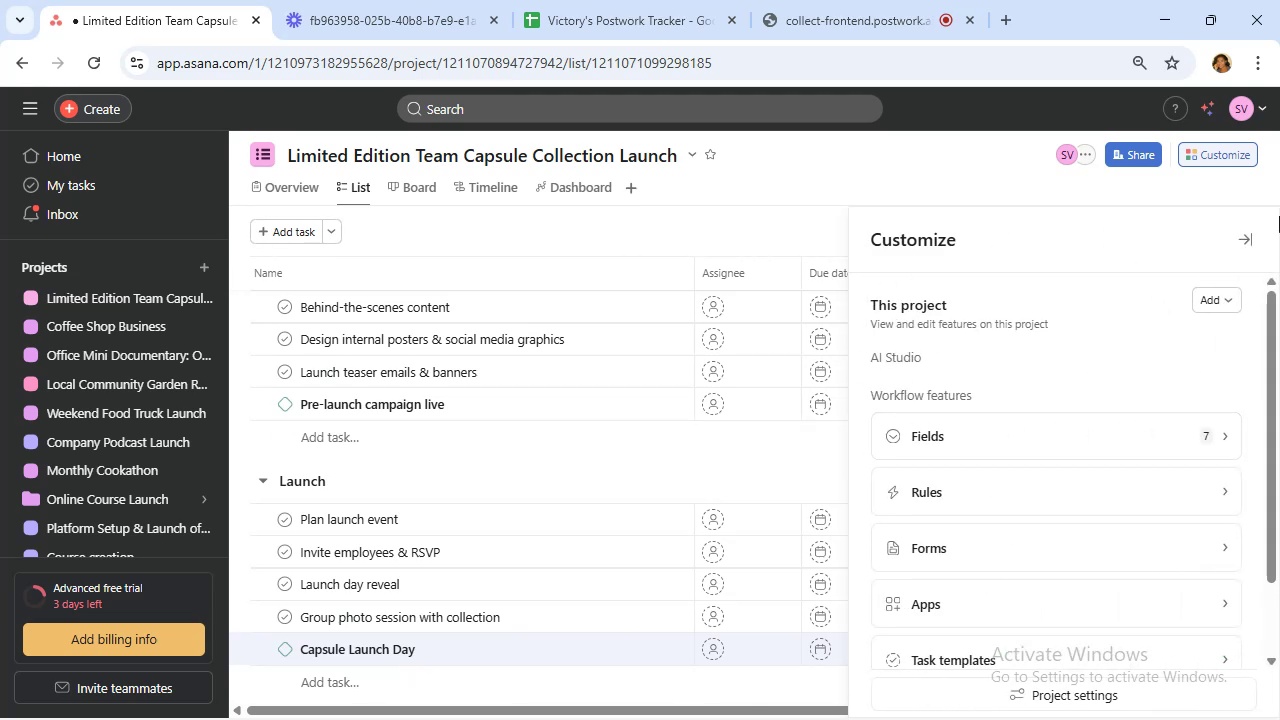 
left_click([1253, 238])
 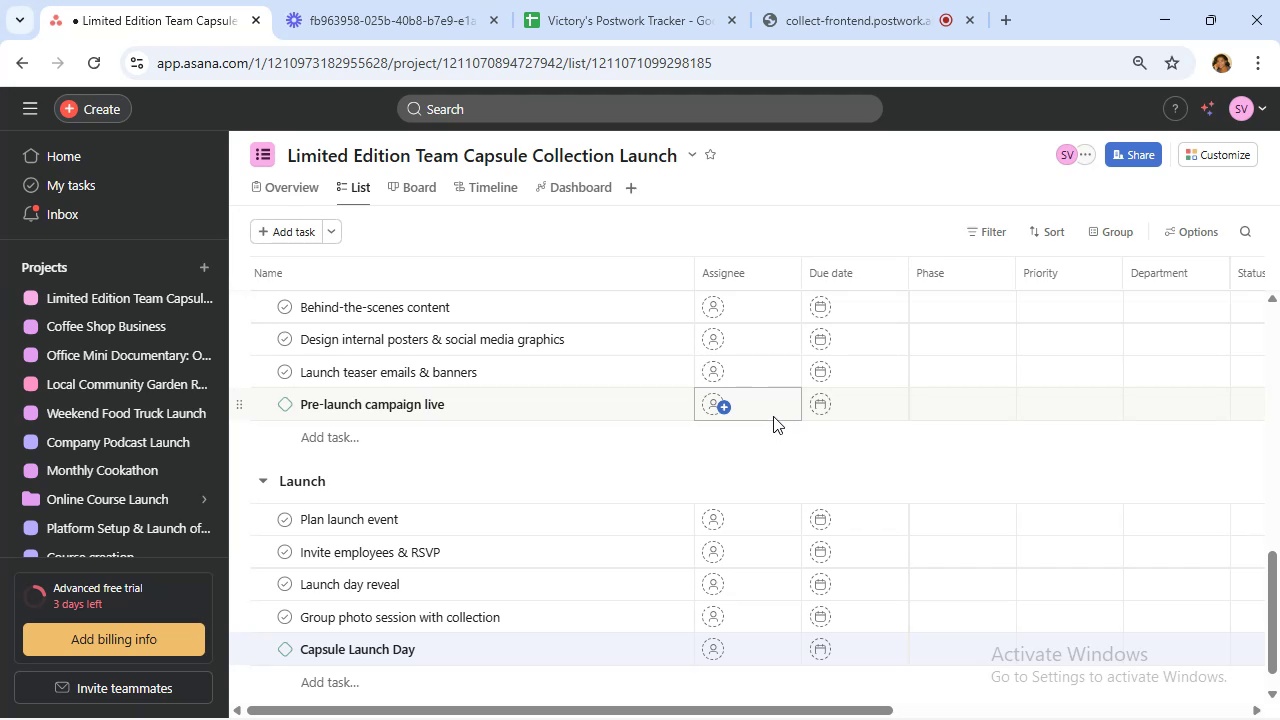 
wait(27.48)
 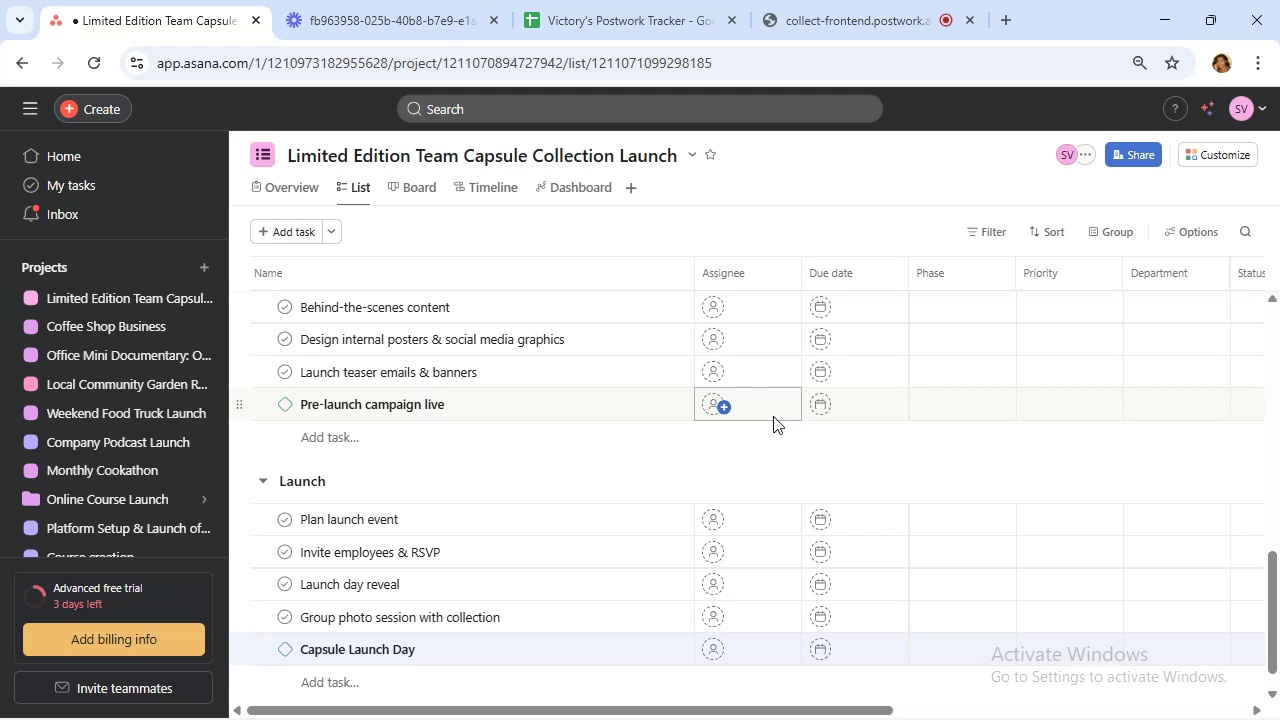 
left_click([578, 191])
 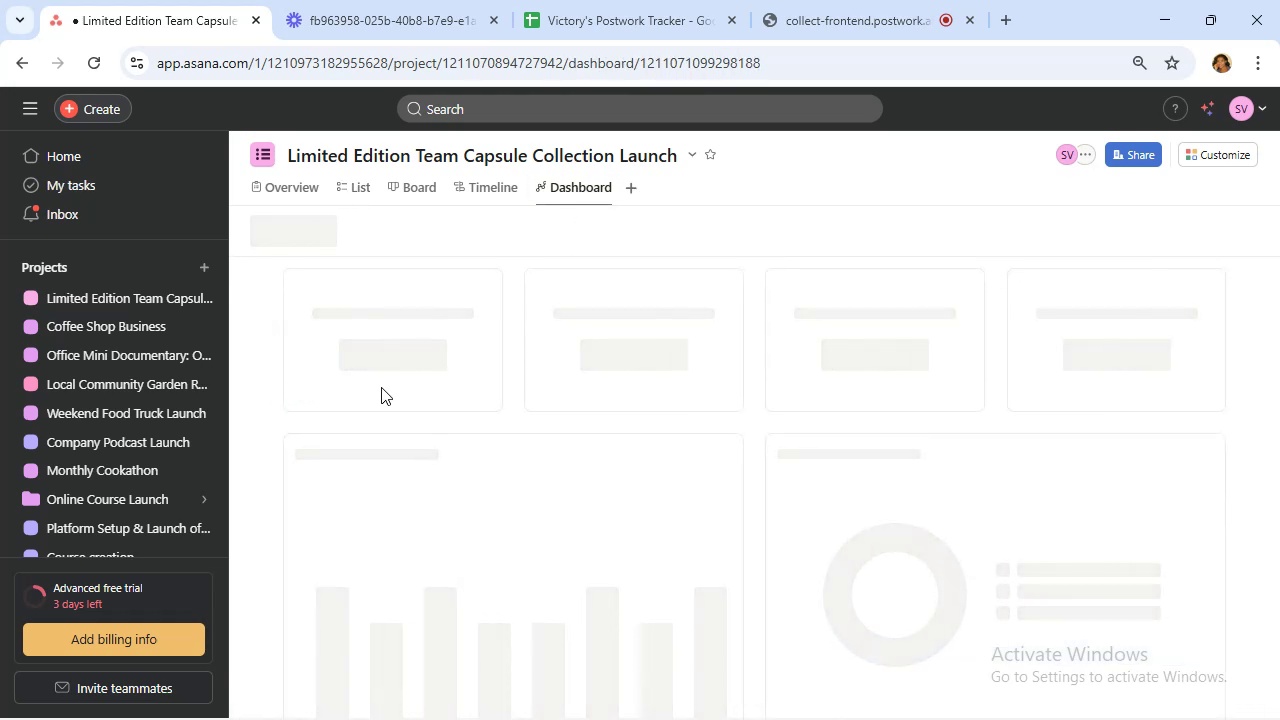 
mouse_move([434, 397])
 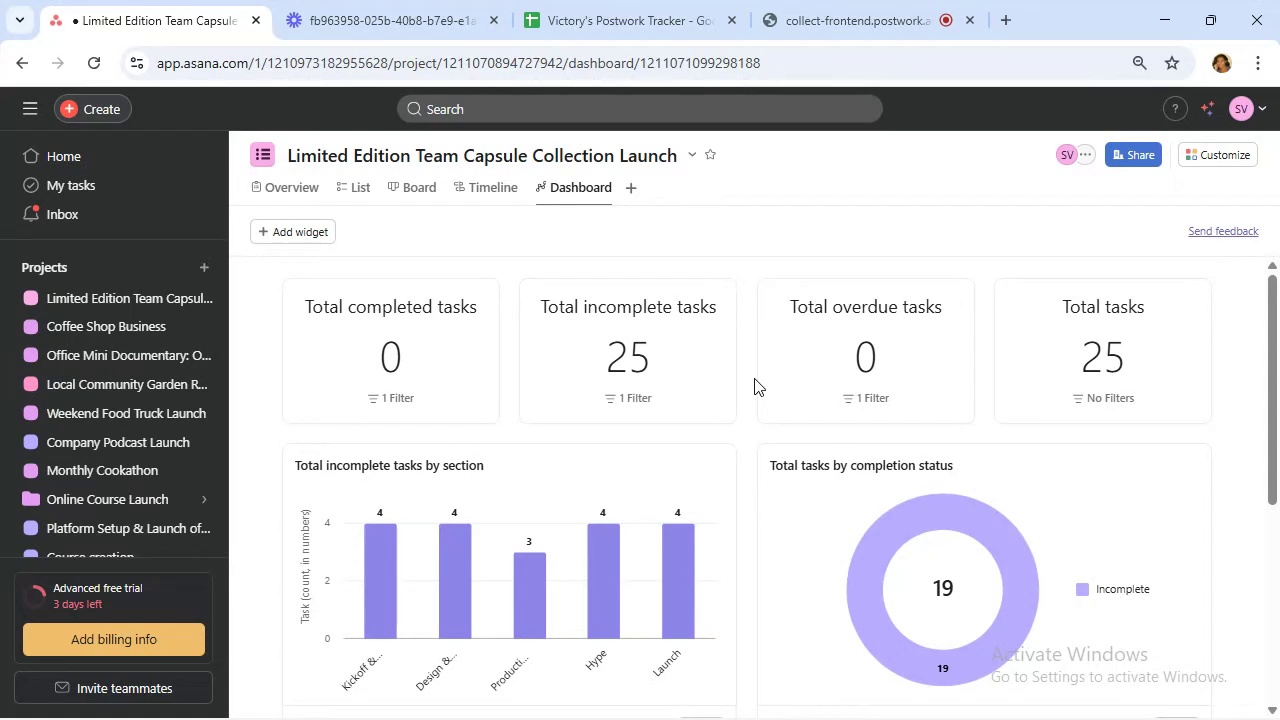 
wait(19.49)
 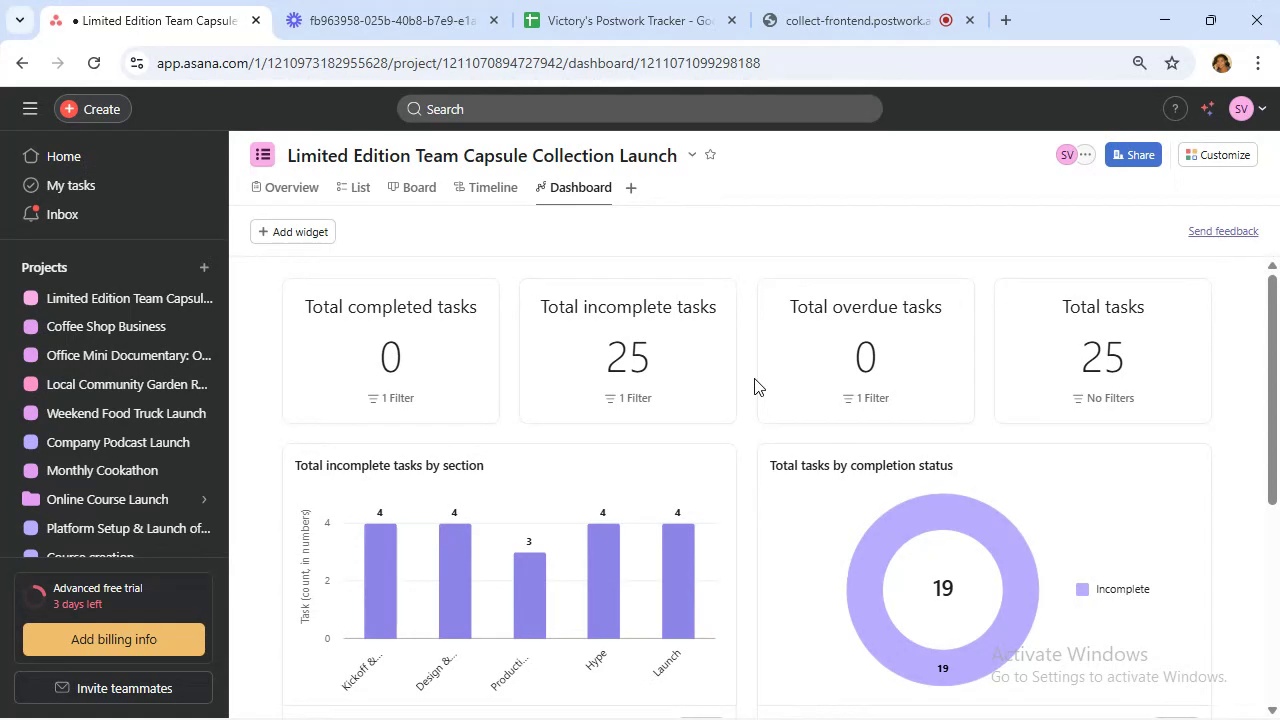 
left_click([316, 231])
 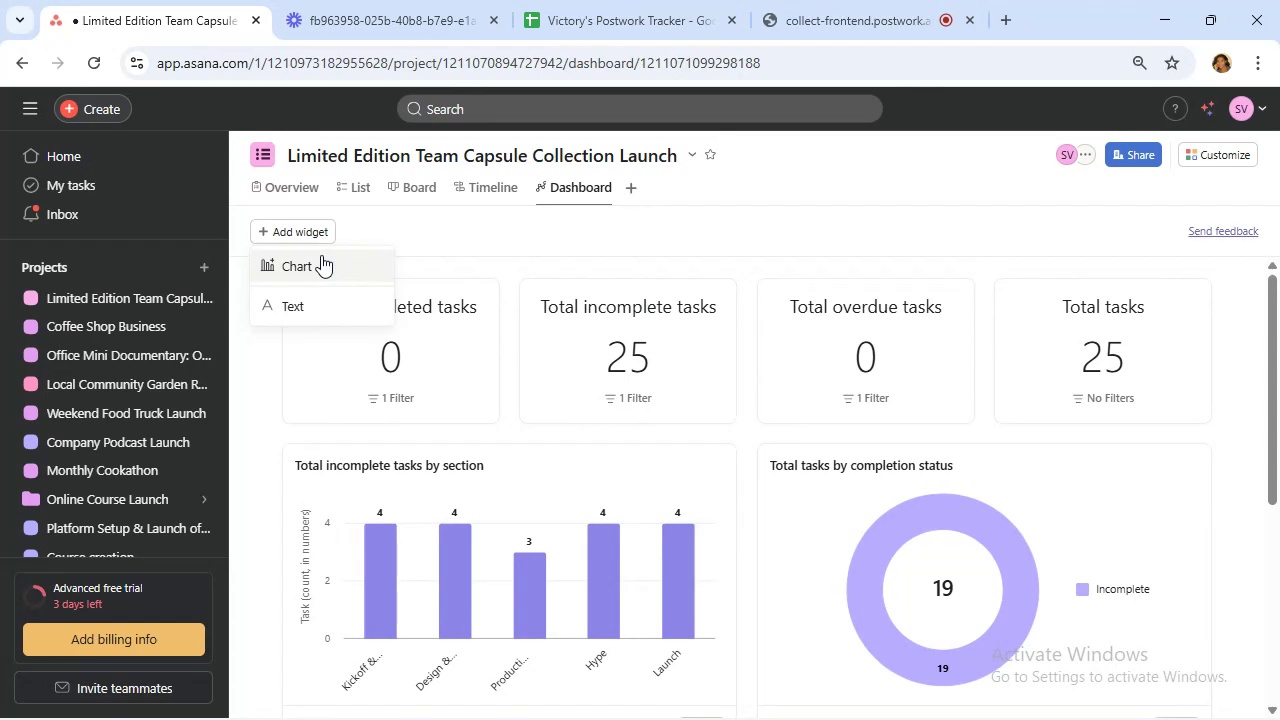 
wait(5.54)
 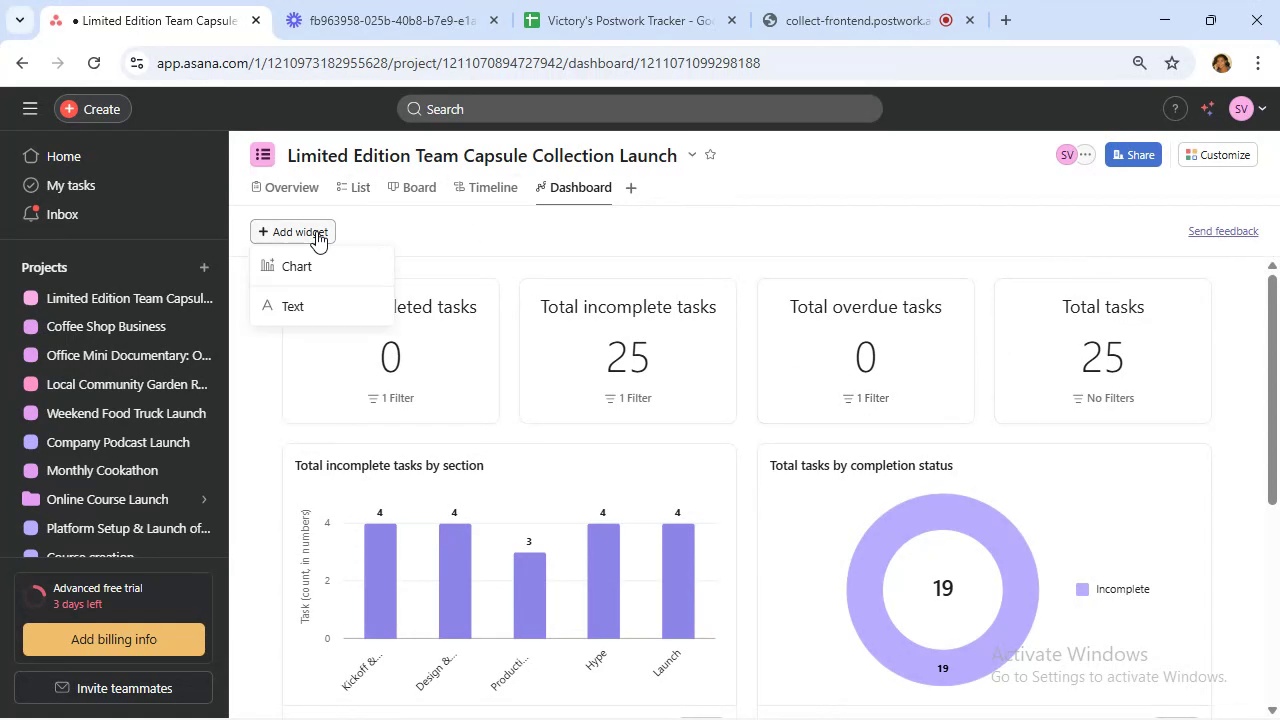 
left_click([321, 255])
 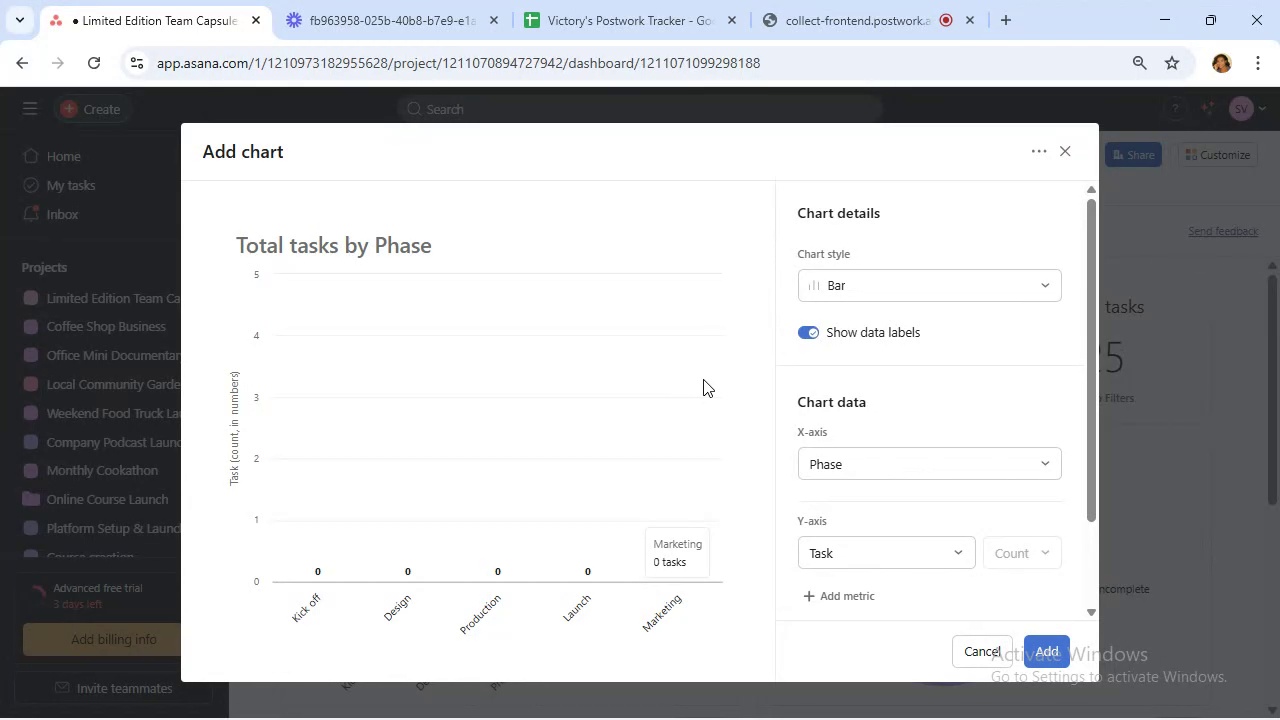 
wait(26.86)
 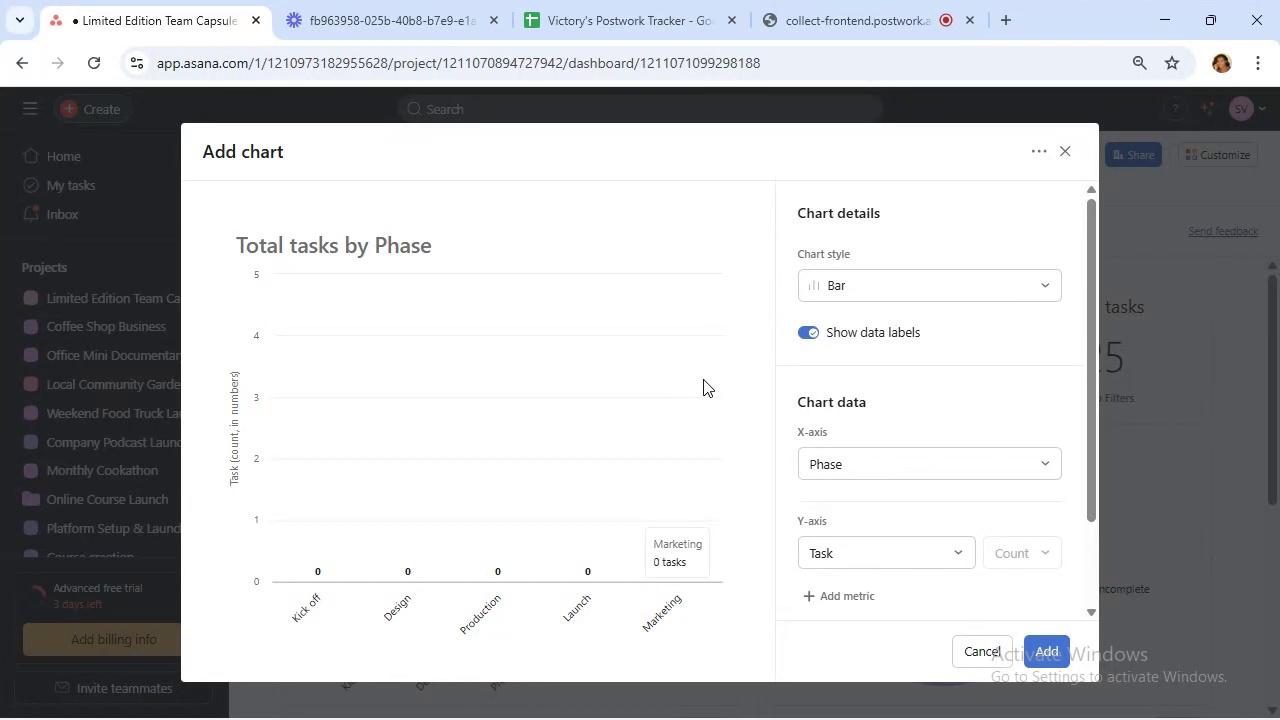 
scroll: coordinate [945, 462], scroll_direction: down, amount: 1.0
 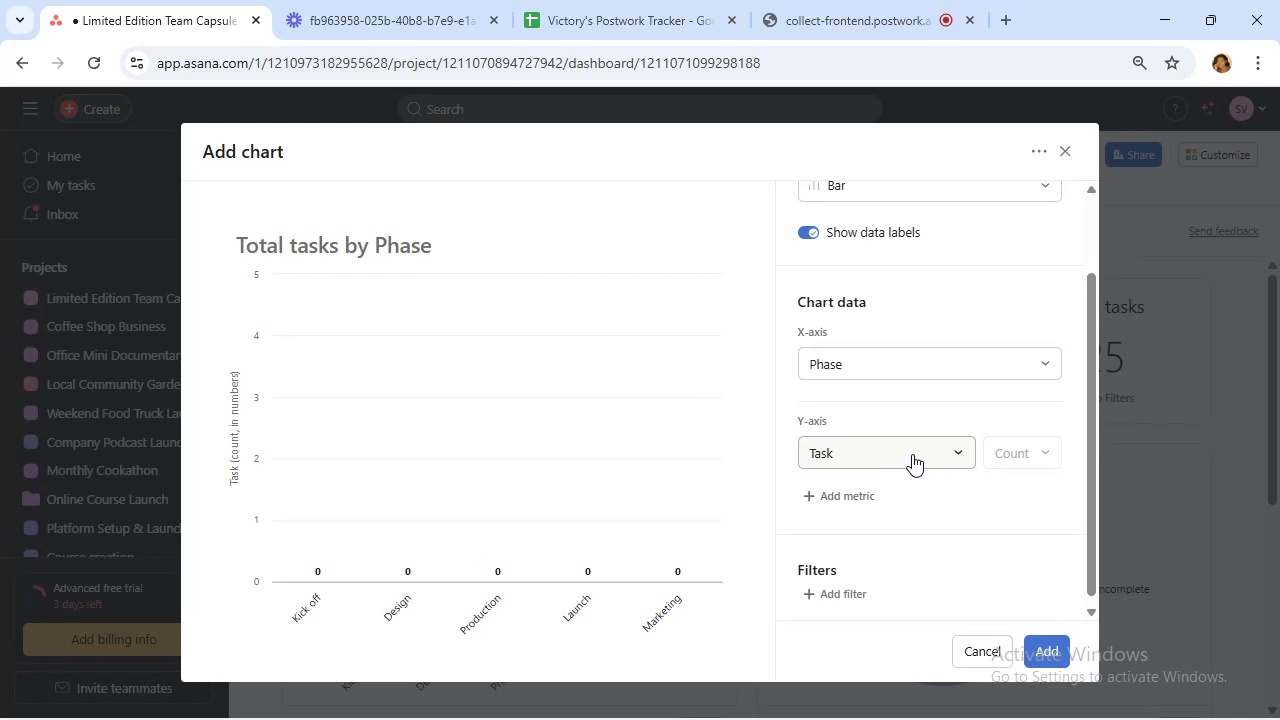 
wait(7.92)
 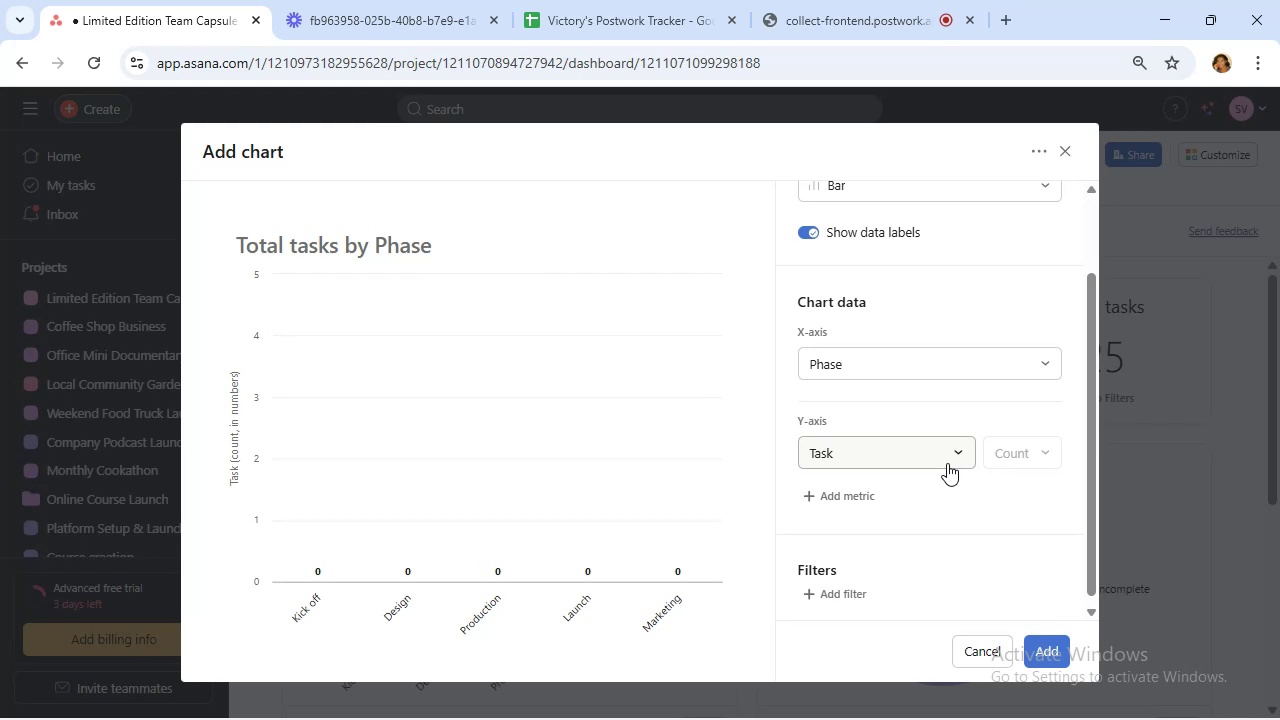 
left_click([915, 453])
 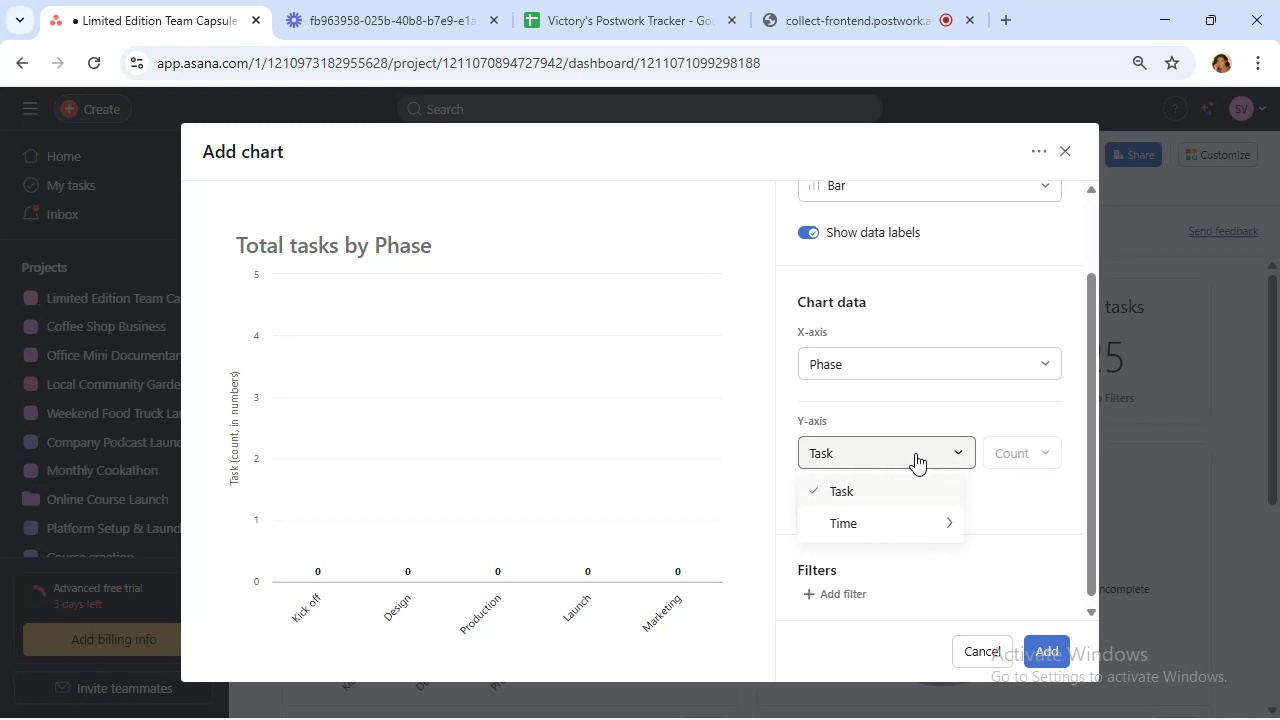 
left_click([915, 453])
 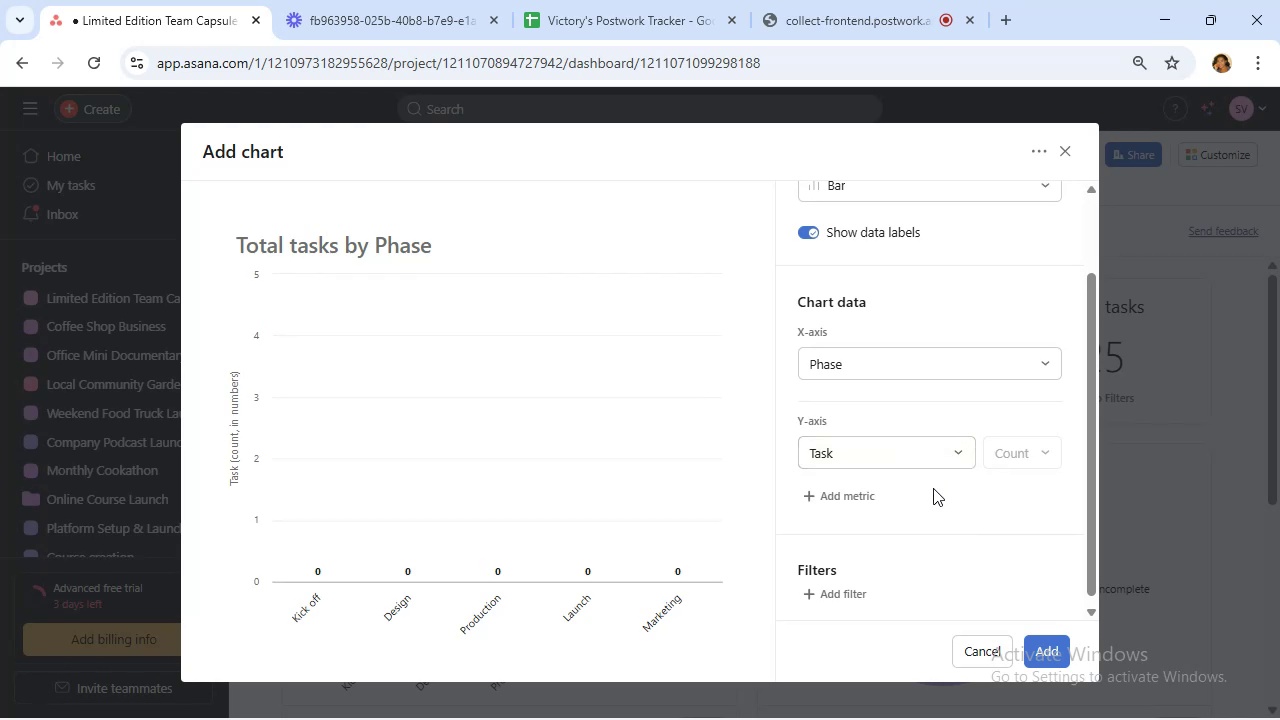 
scroll: coordinate [933, 488], scroll_direction: down, amount: 1.0
 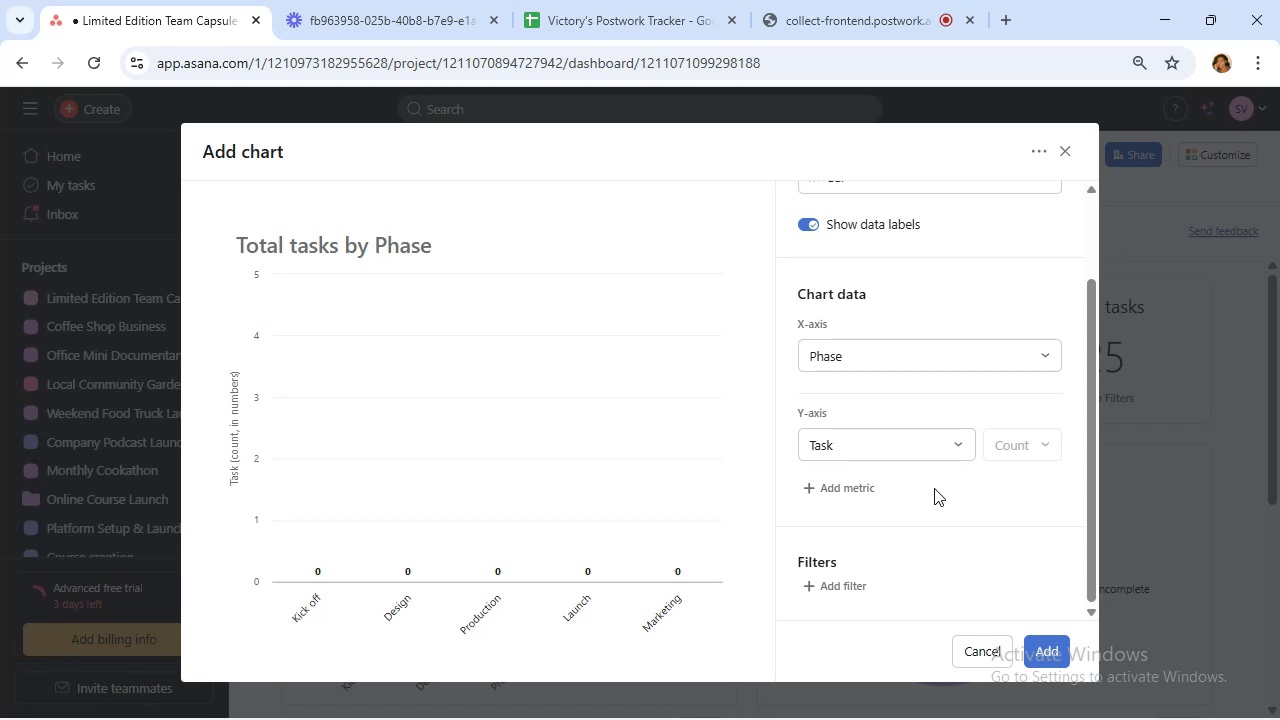 
wait(5.86)
 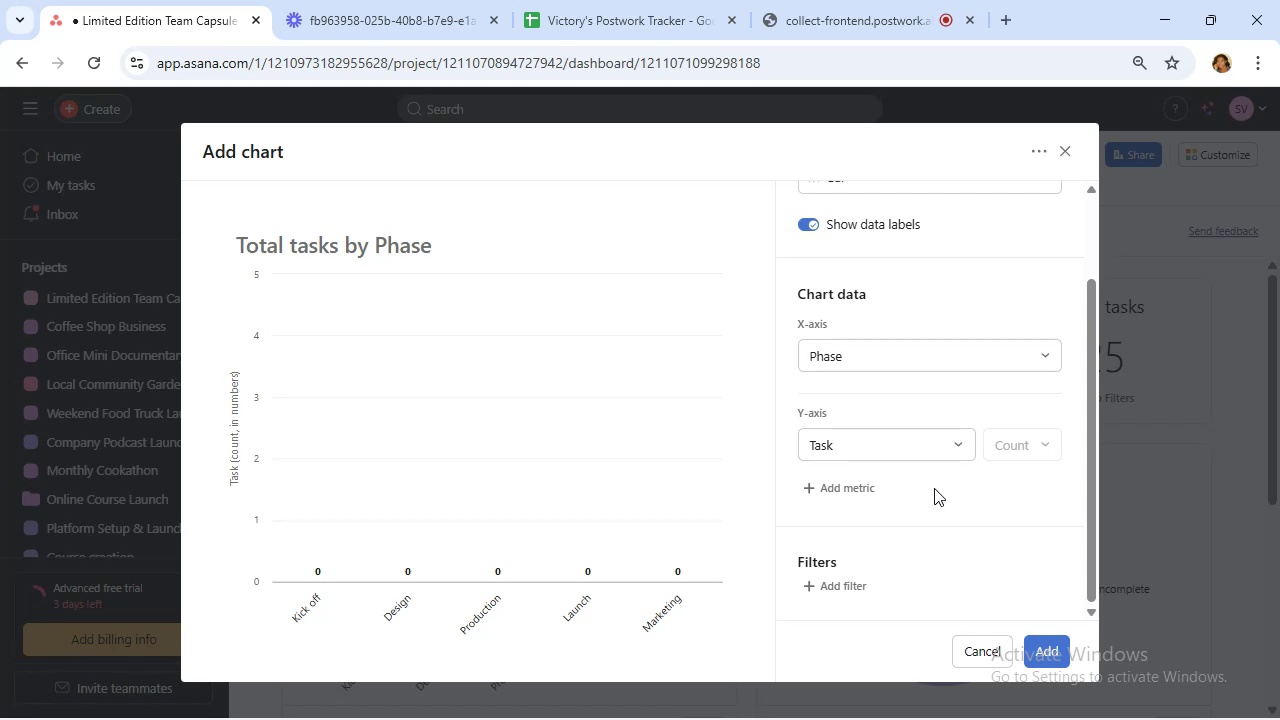 
scroll: coordinate [928, 502], scroll_direction: down, amount: 1.0
 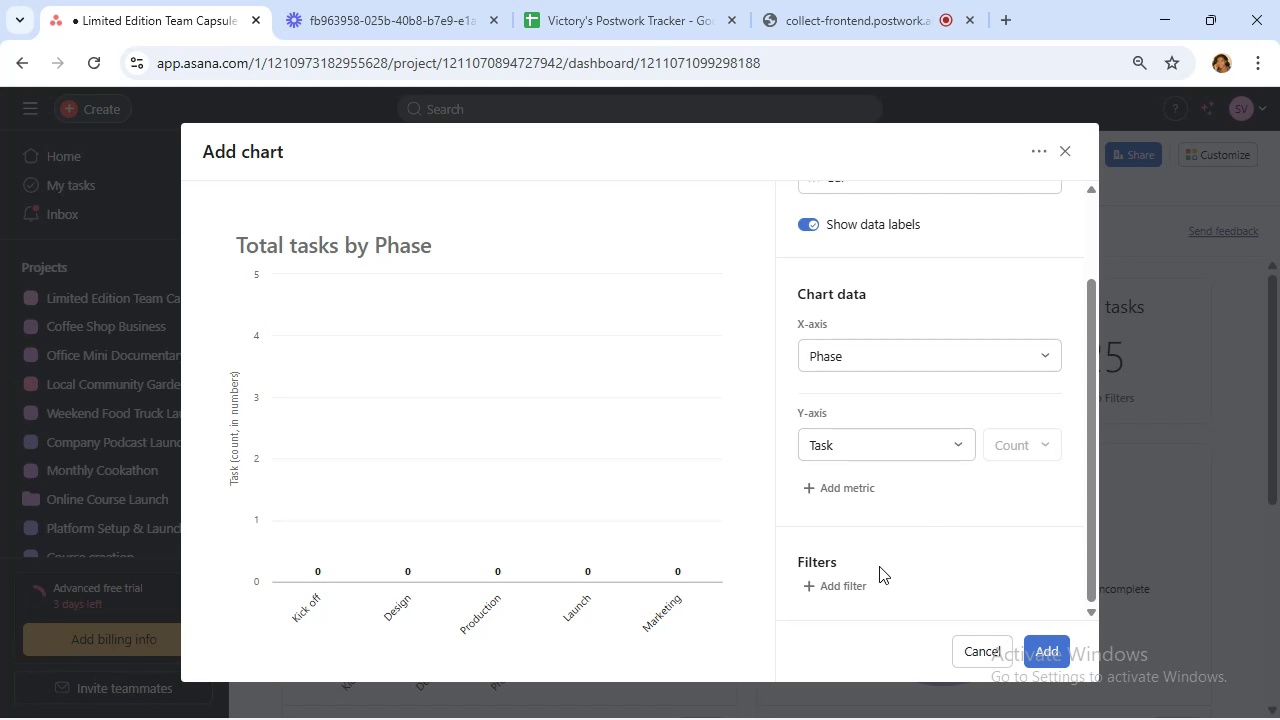 
left_click([854, 585])
 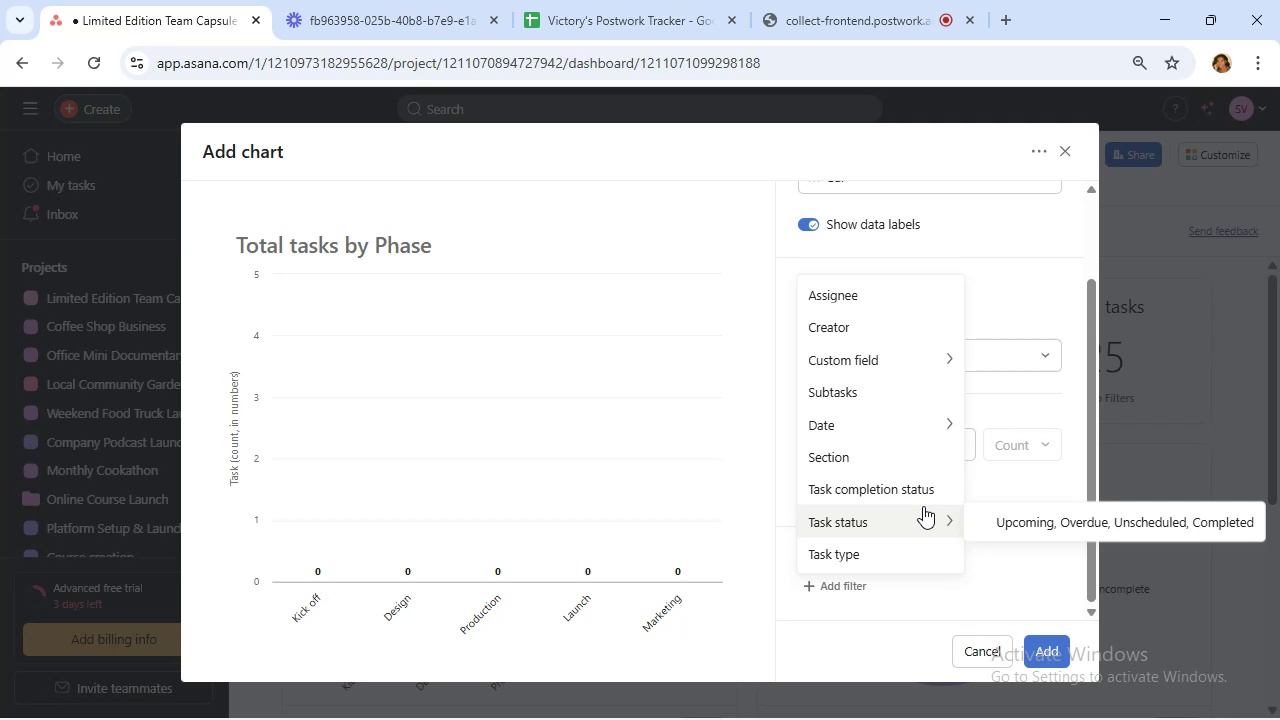 
wait(10.48)
 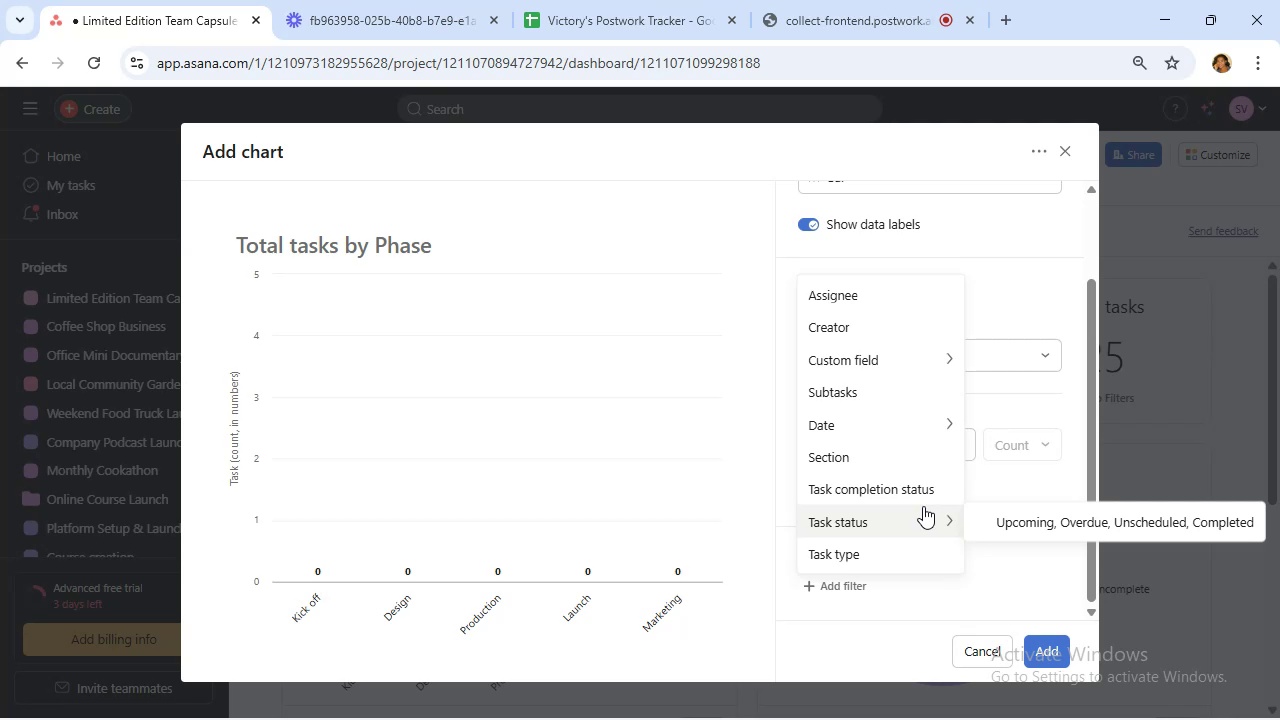 
left_click([1015, 489])
 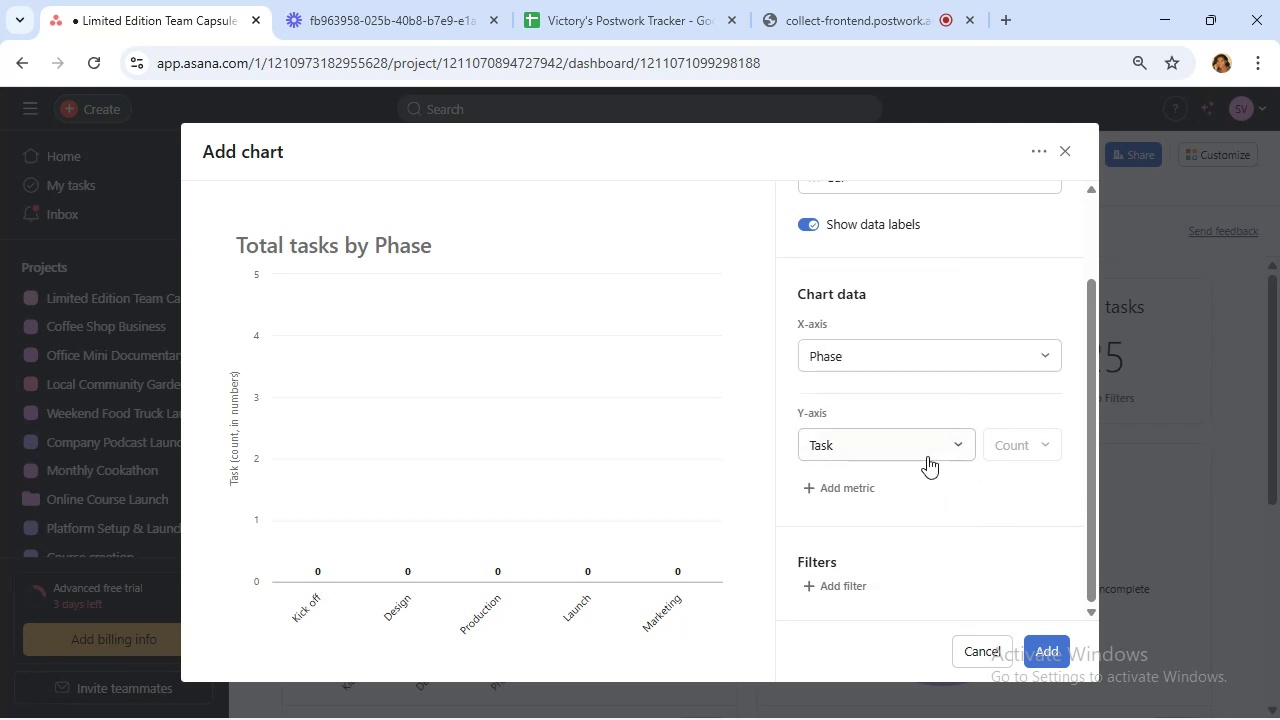 
left_click([923, 450])
 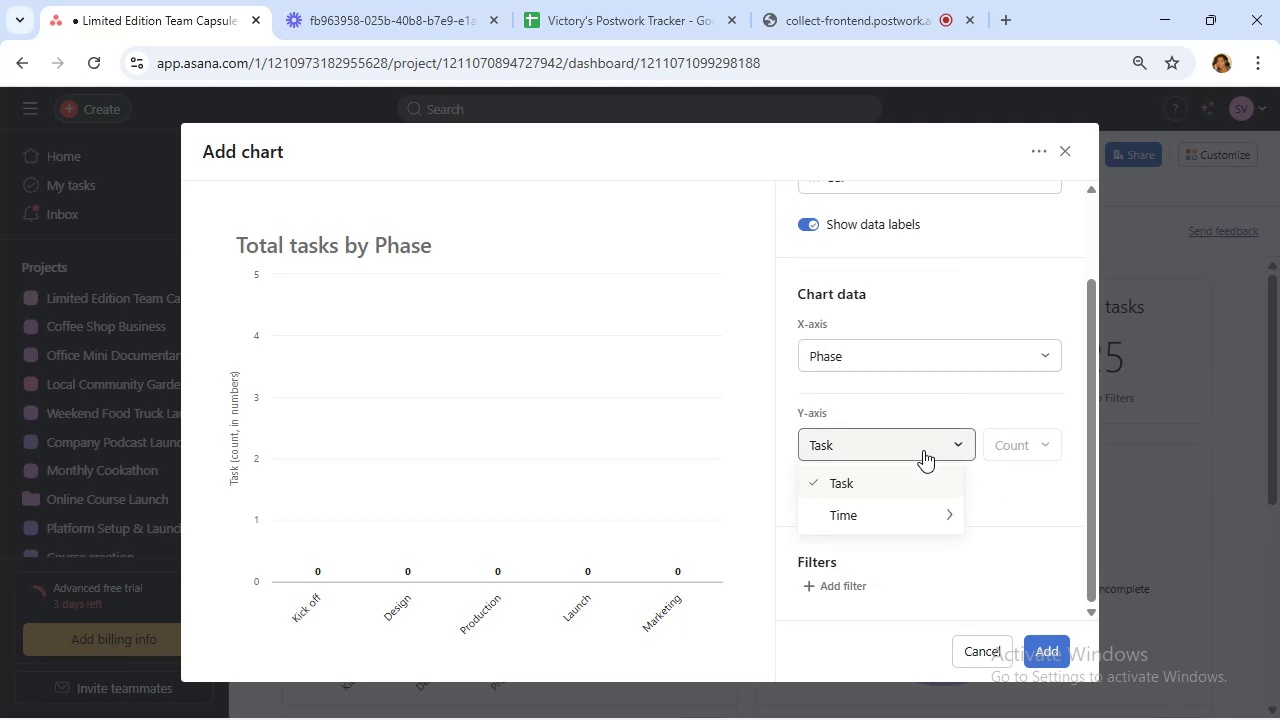 
left_click([923, 450])
 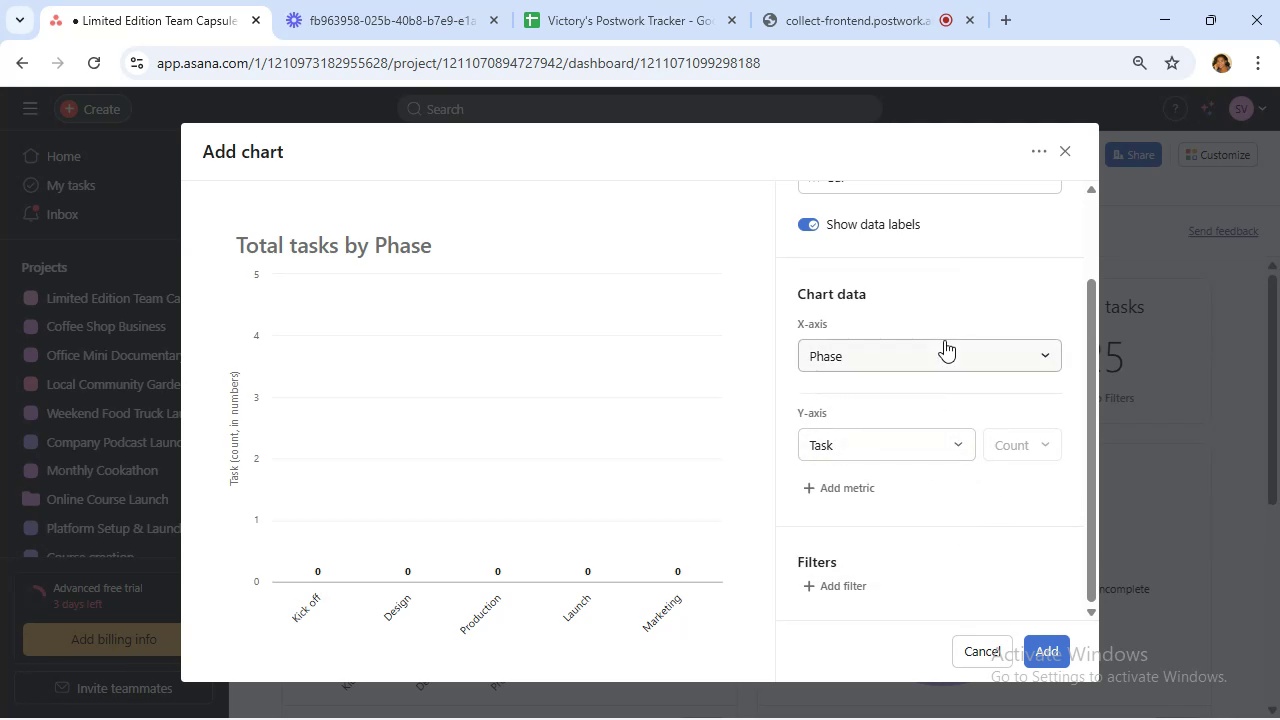 
left_click([945, 353])
 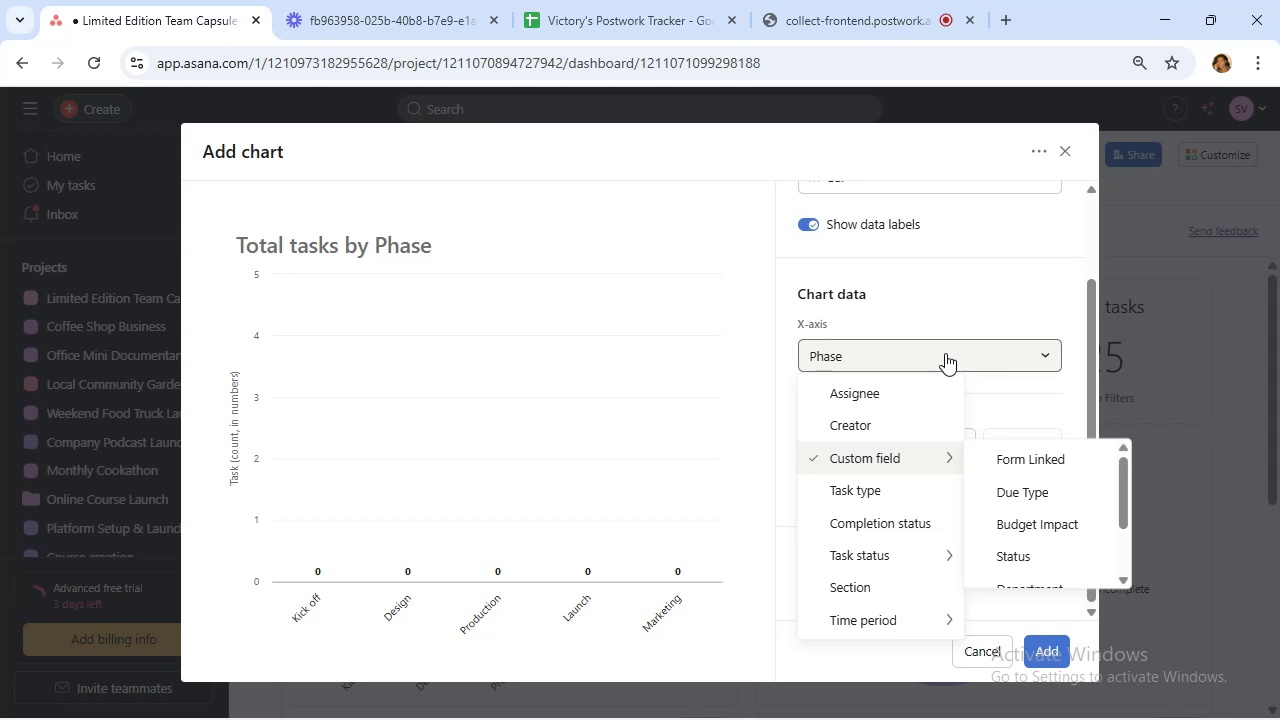 
wait(8.15)
 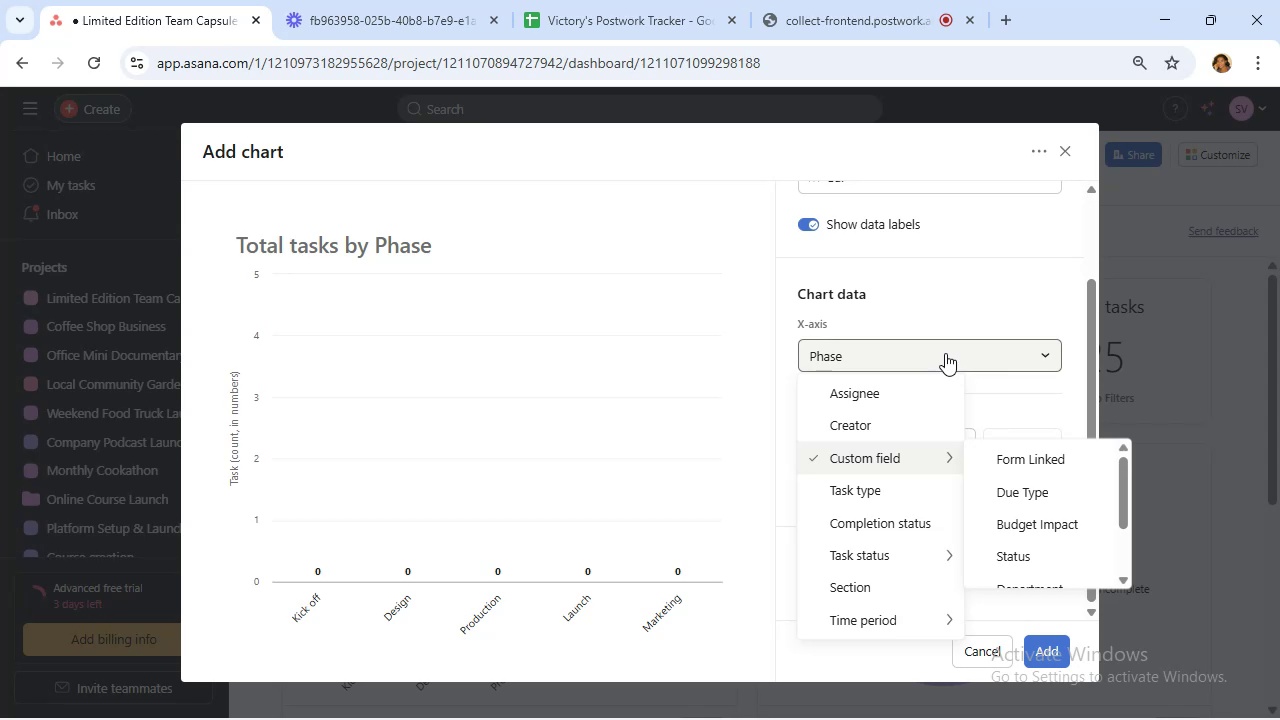 
left_click([848, 581])
 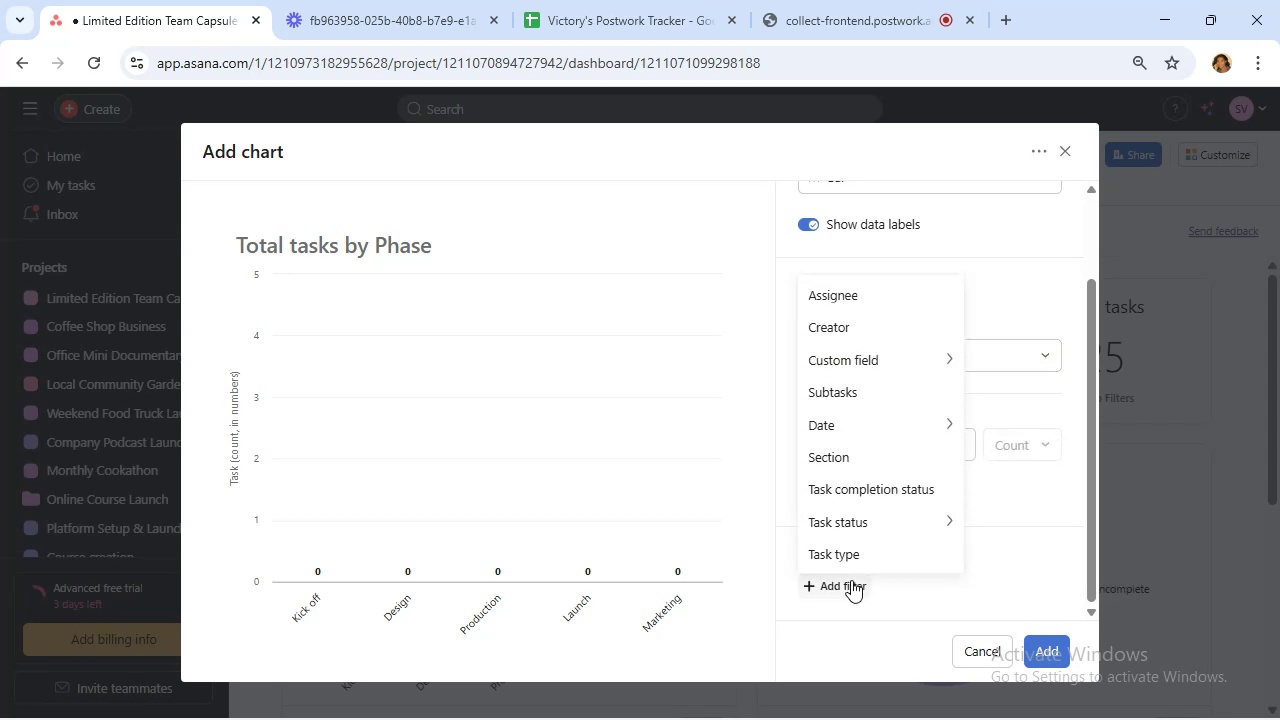 
mouse_move([893, 506])
 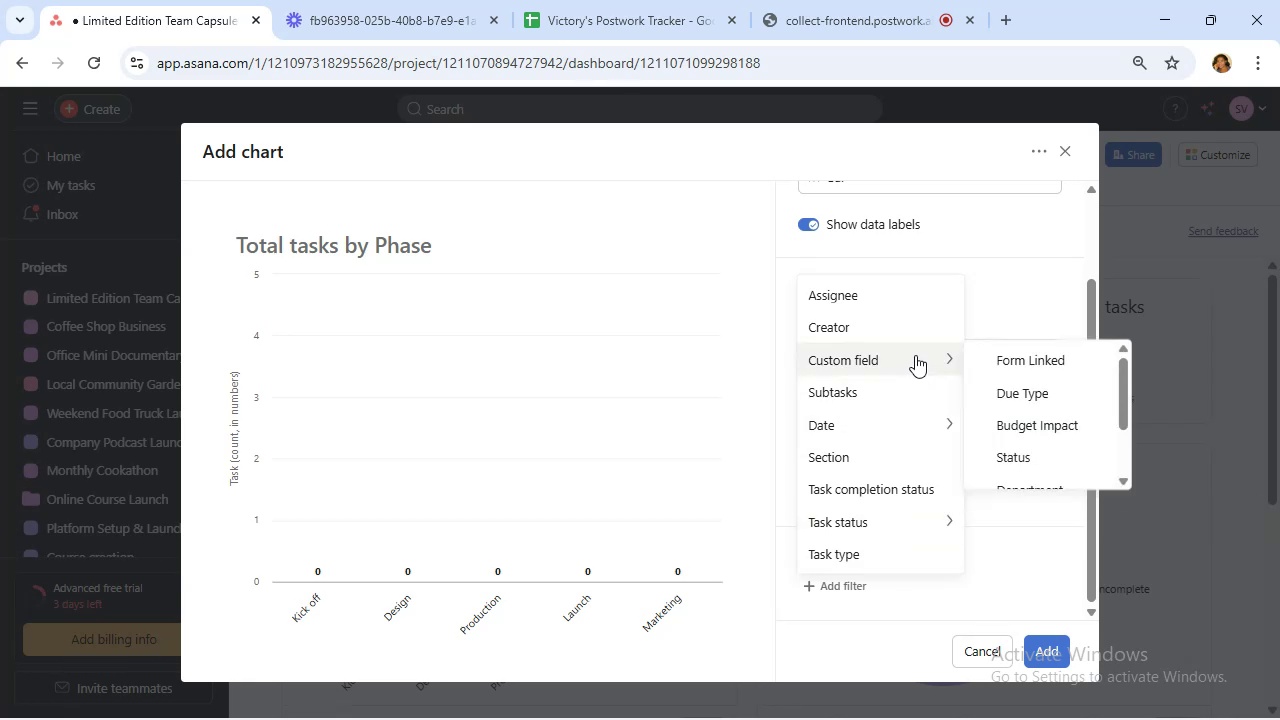 
scroll: coordinate [1041, 400], scroll_direction: down, amount: 2.0
 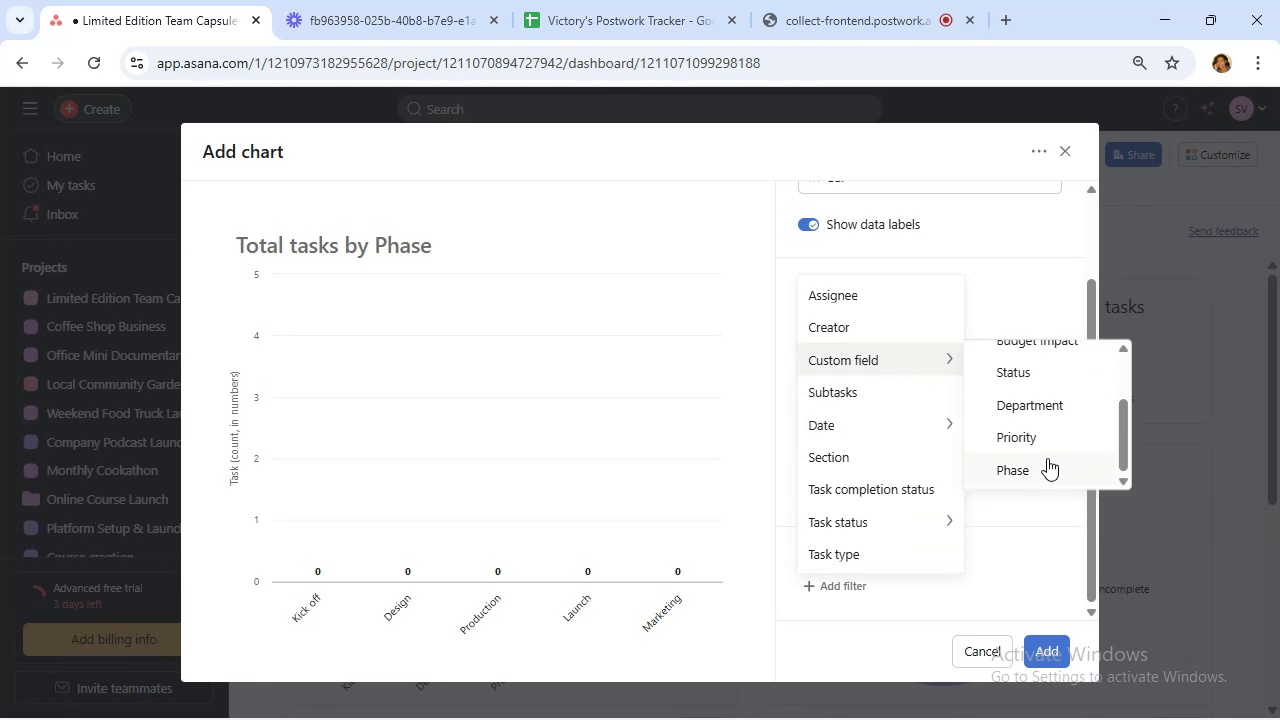 
left_click([1047, 465])
 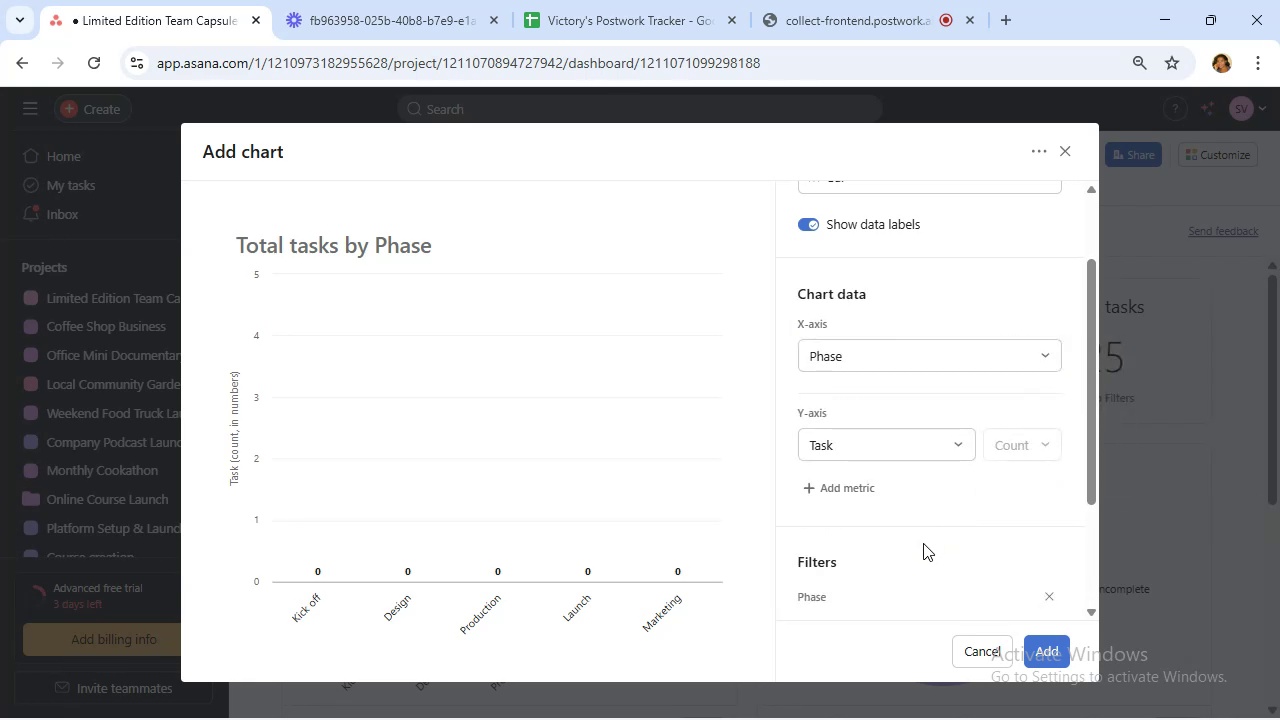 
scroll: coordinate [925, 545], scroll_direction: down, amount: 6.0
 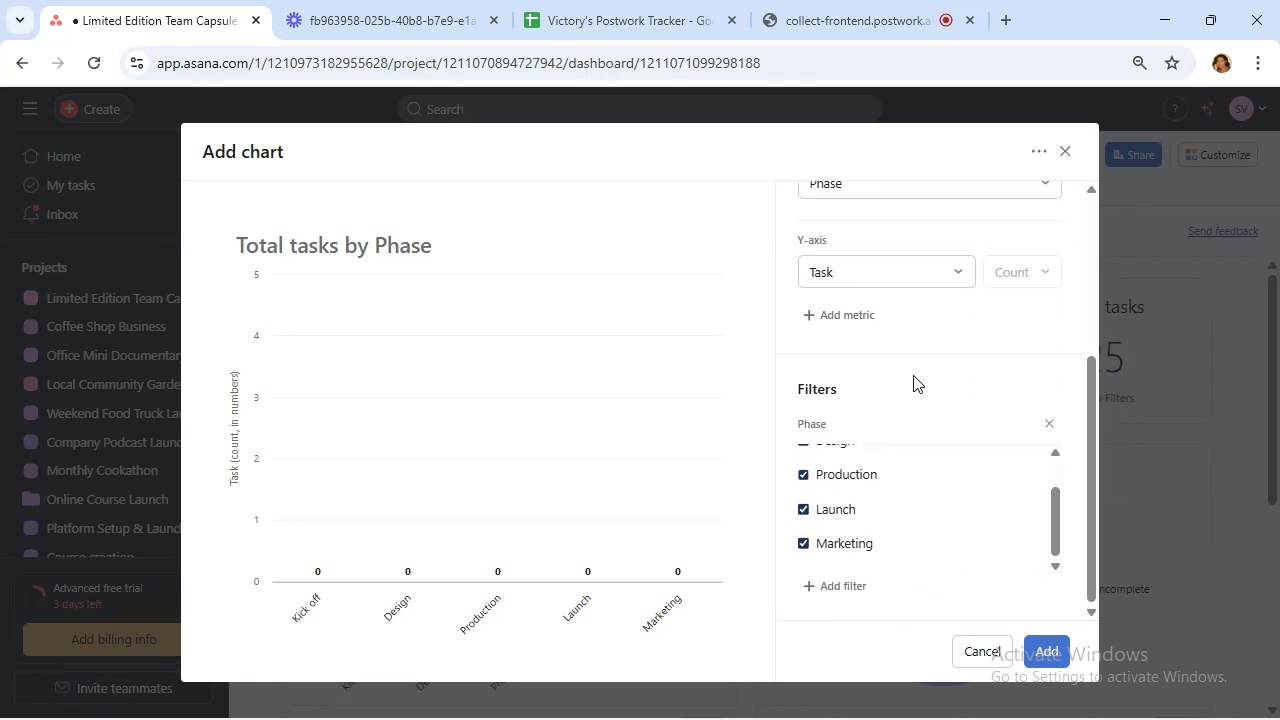 
scroll: coordinate [916, 376], scroll_direction: up, amount: 5.0
 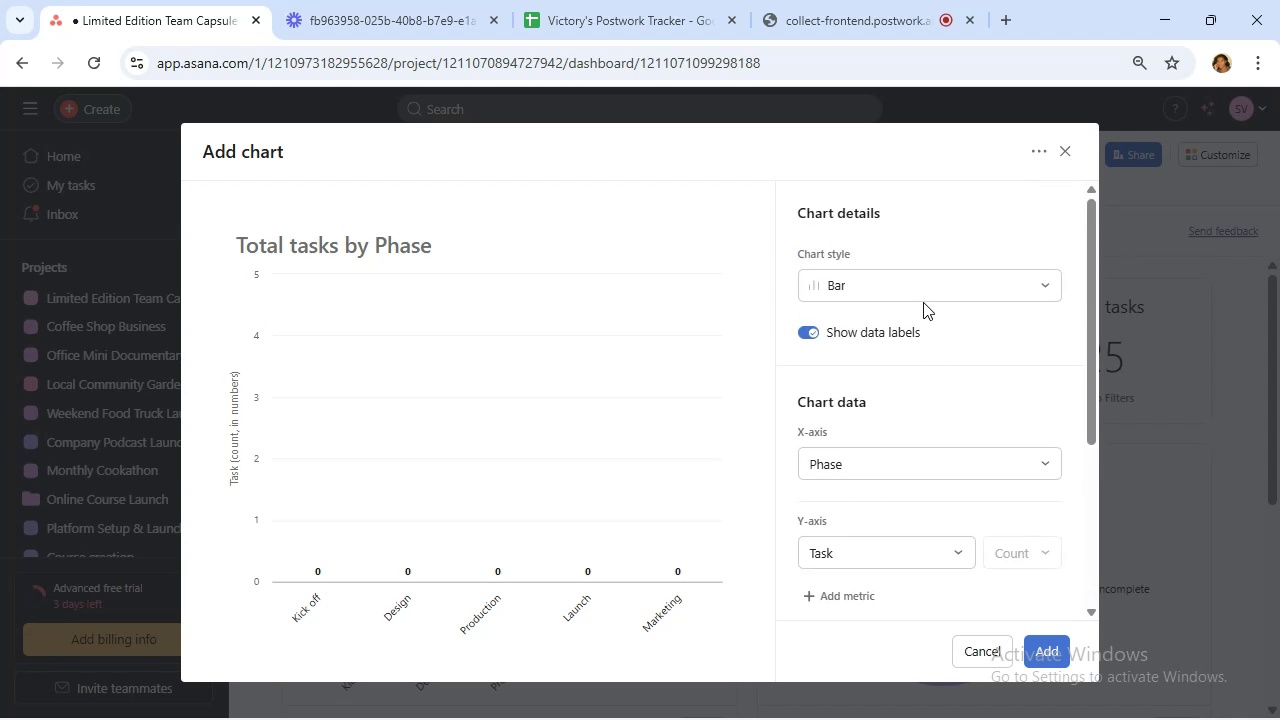 
double_click([918, 281])
 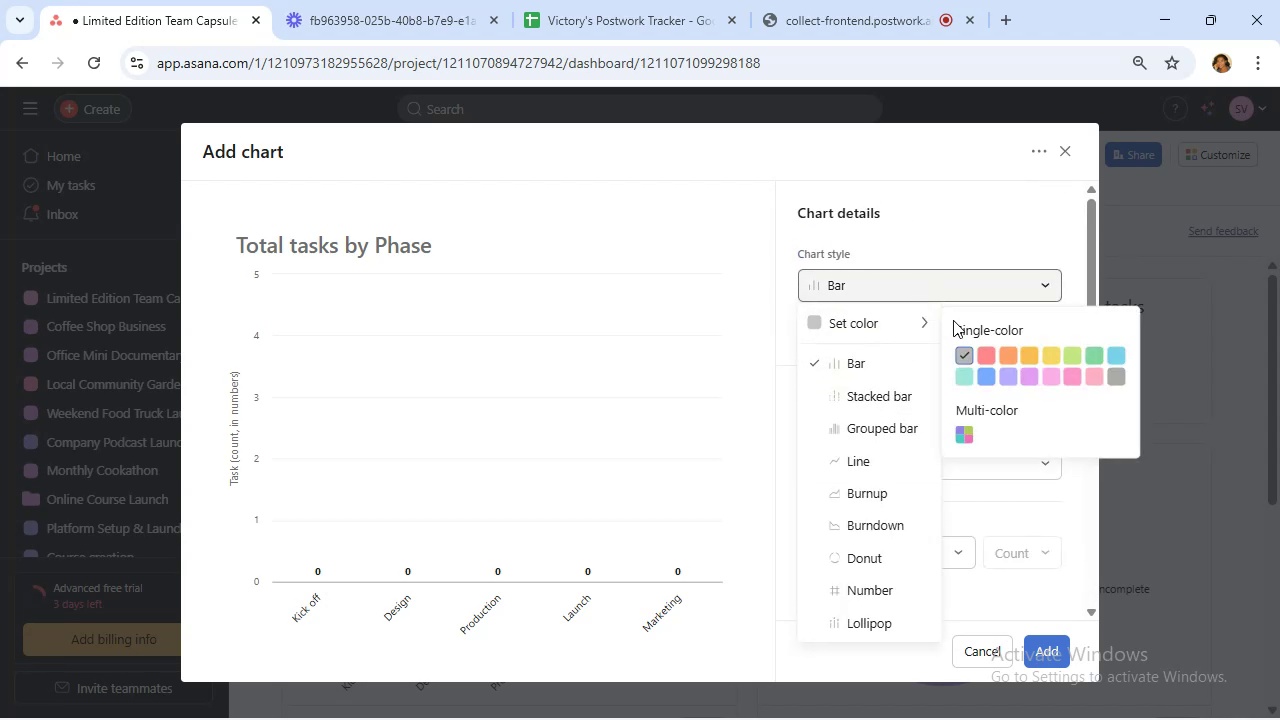 
left_click([993, 357])
 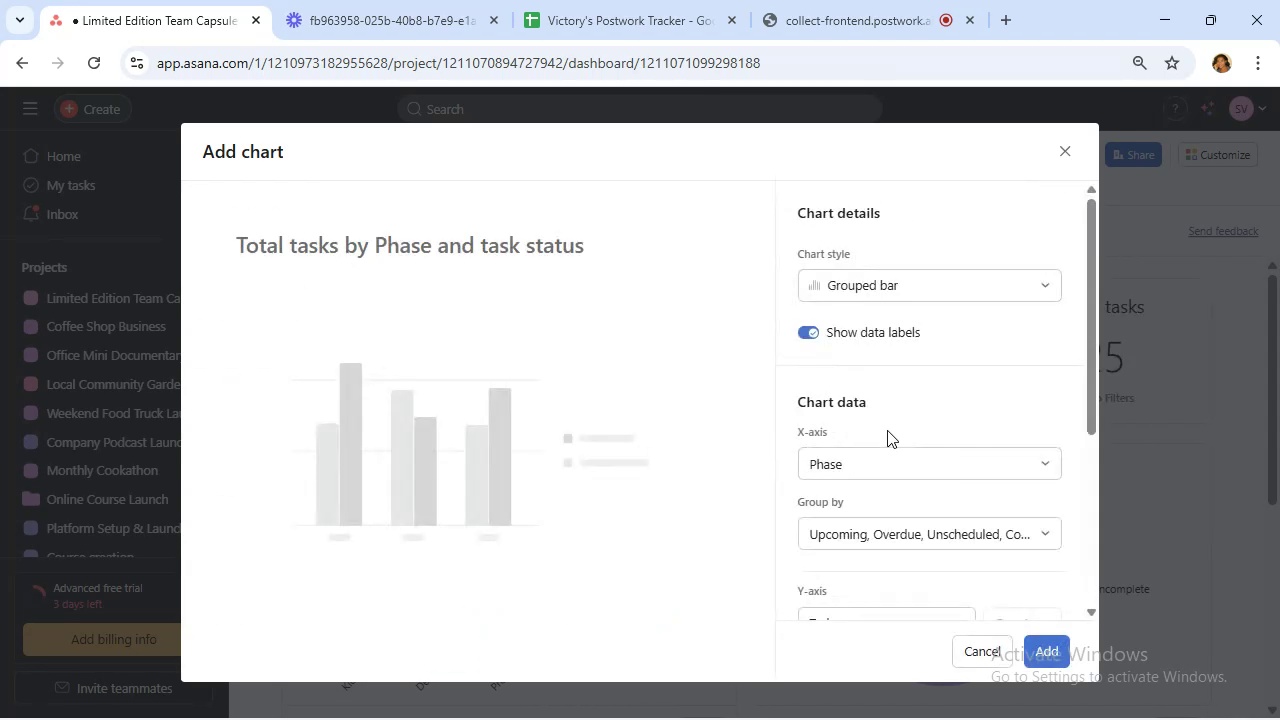 
left_click([940, 293])
 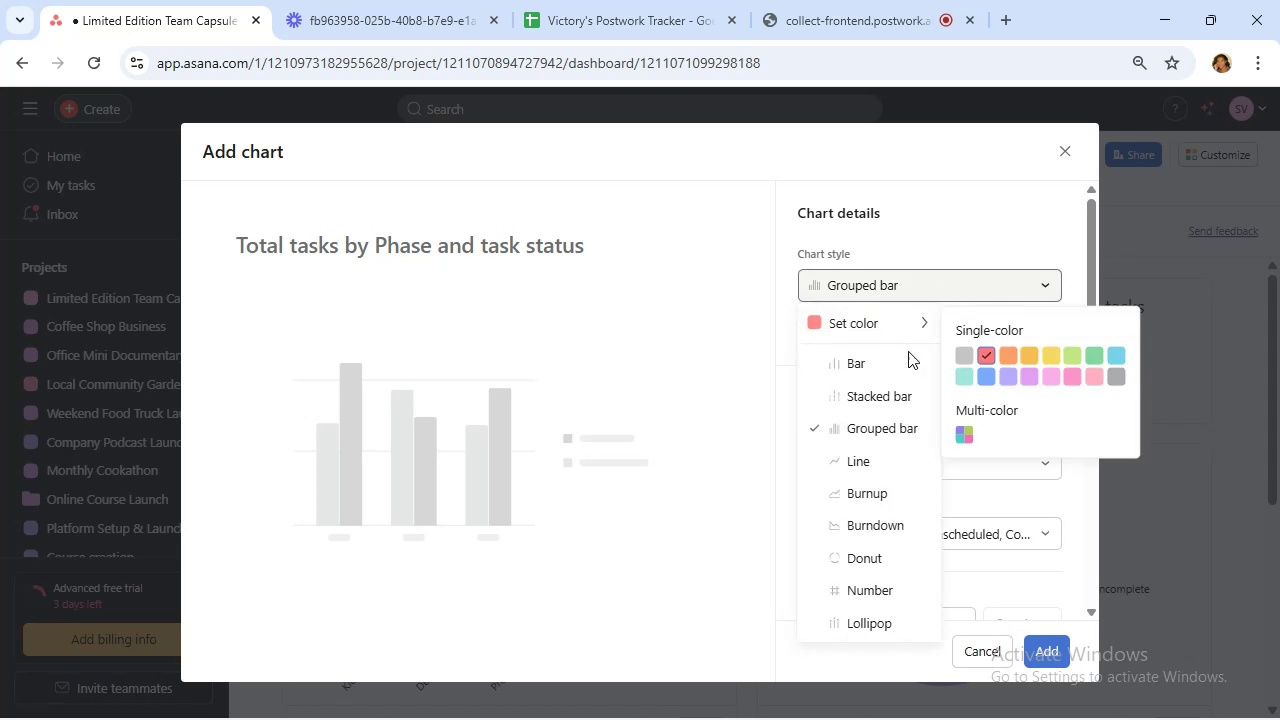 
left_click([886, 370])
 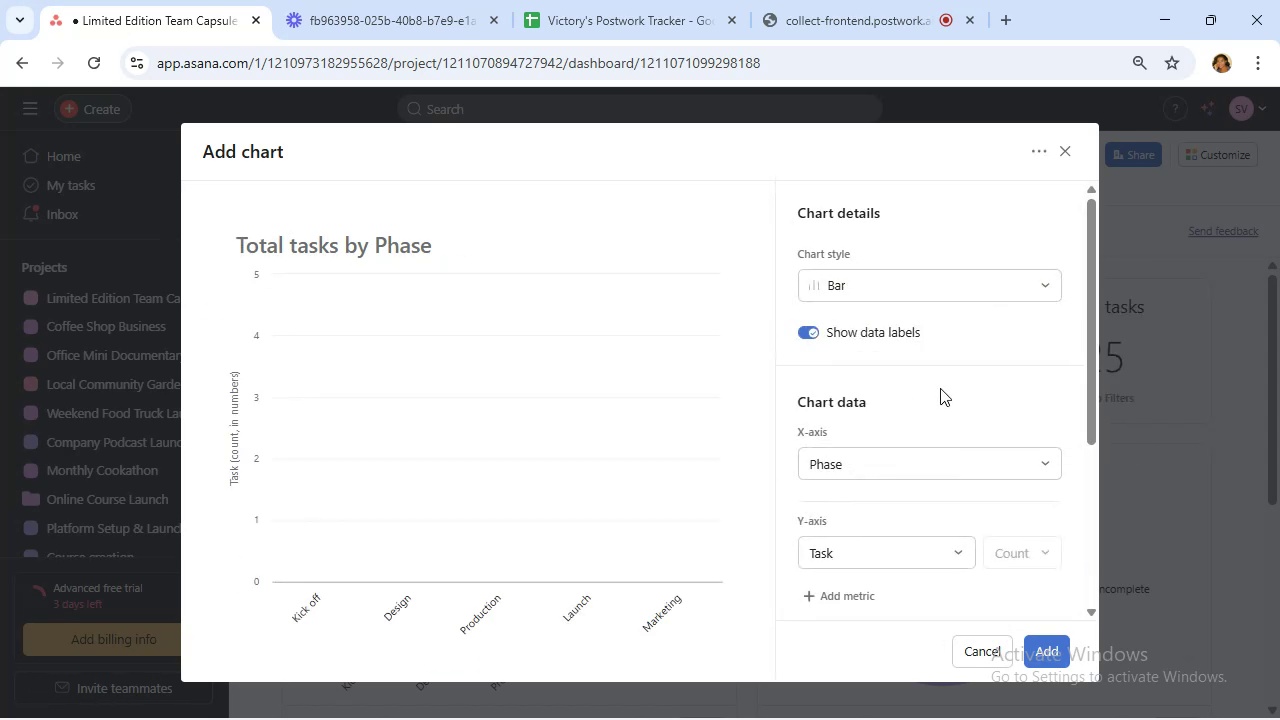 
scroll: coordinate [948, 424], scroll_direction: down, amount: 5.0
 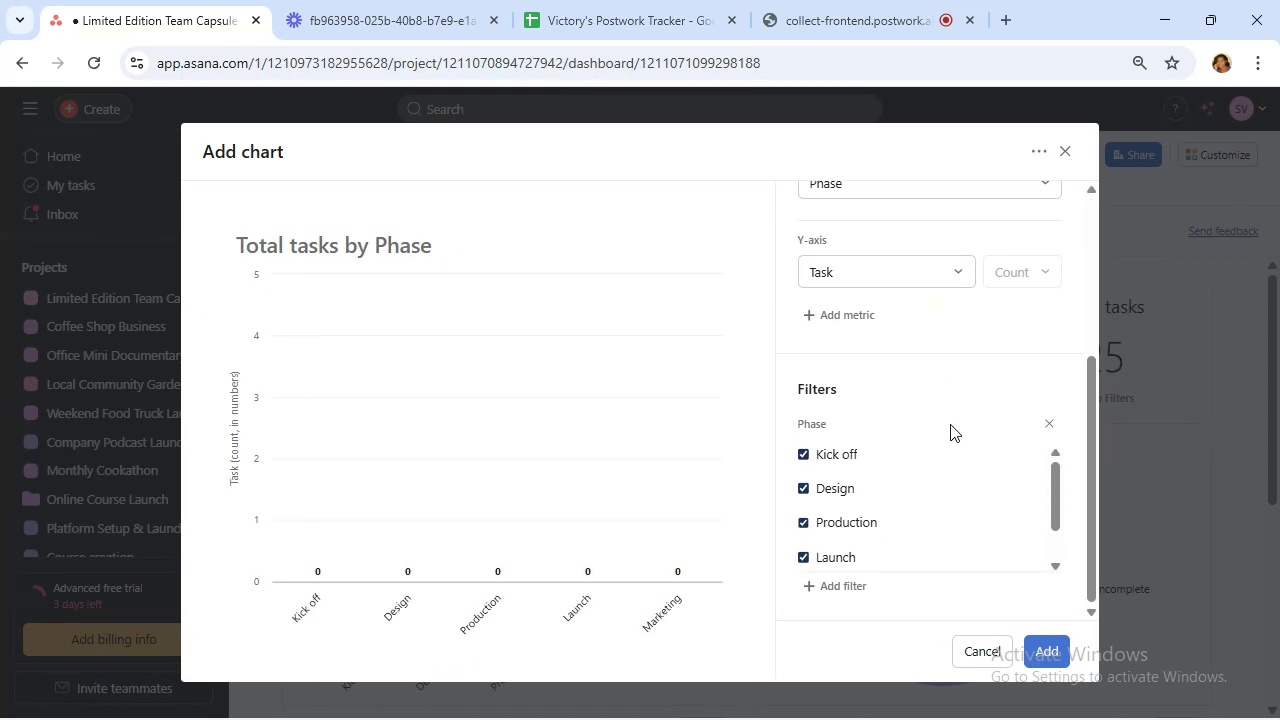 
wait(8.89)
 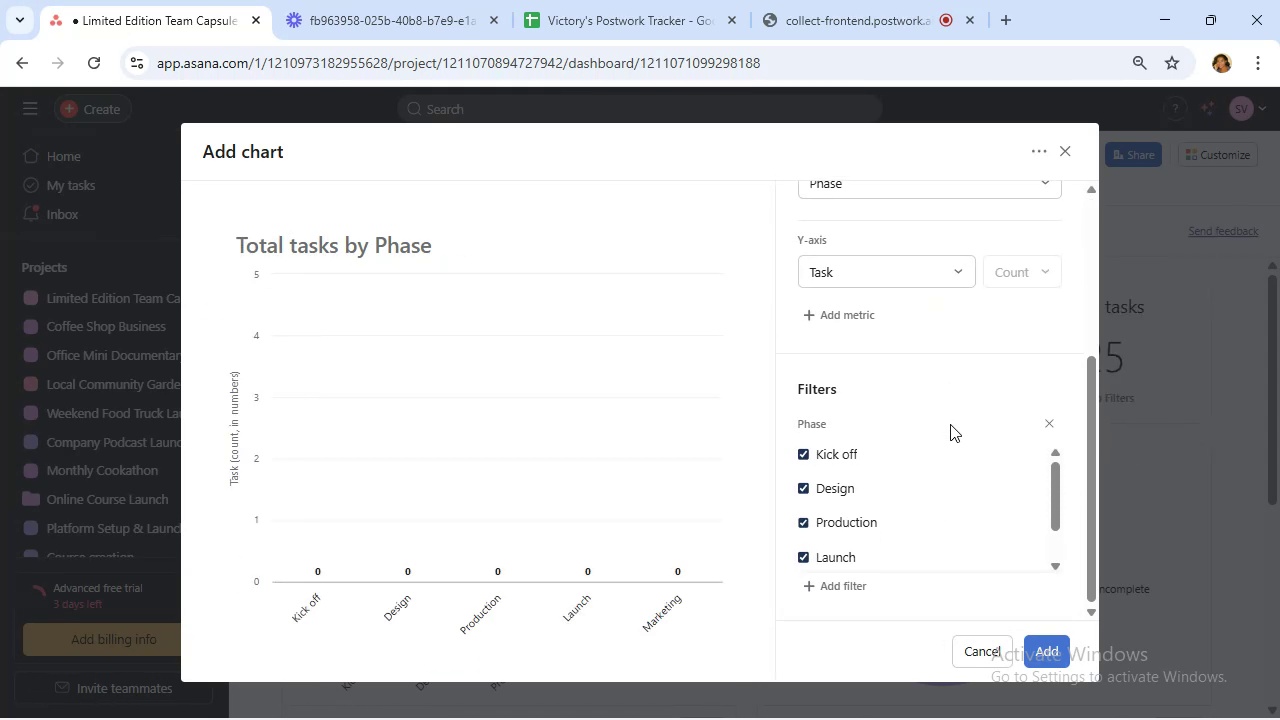 
scroll: coordinate [951, 424], scroll_direction: up, amount: 6.0
 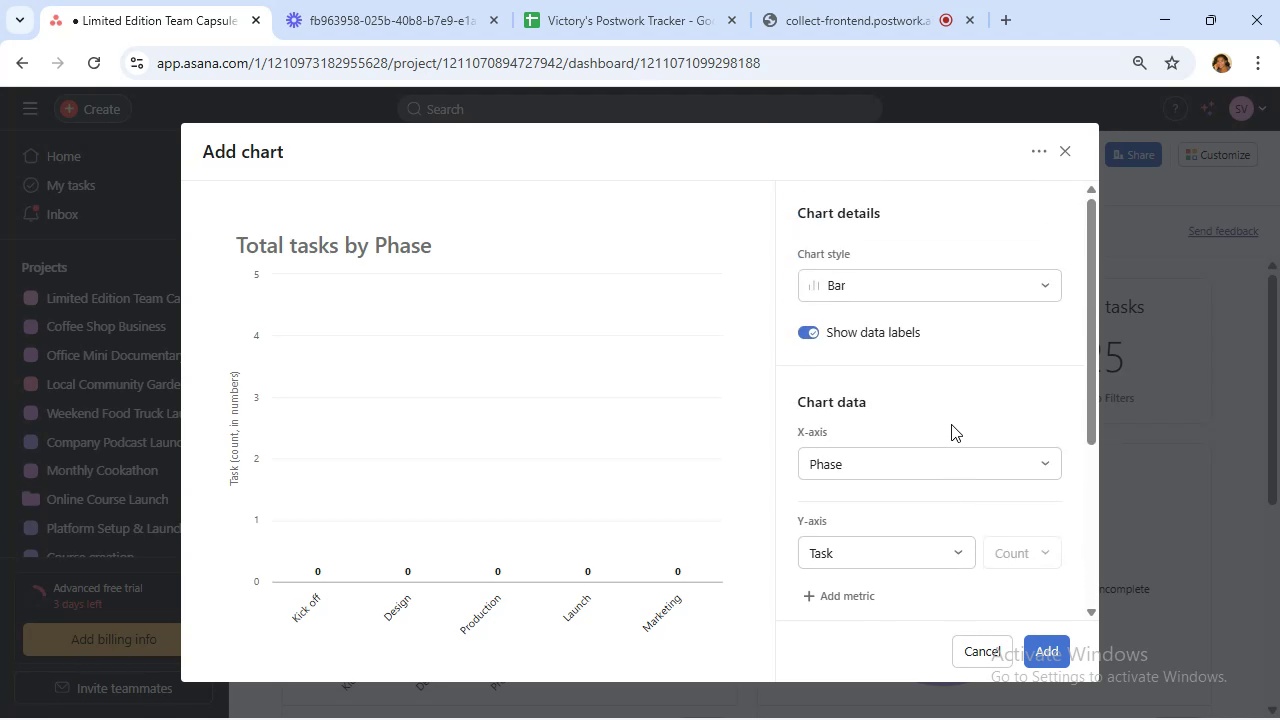 
scroll: coordinate [951, 424], scroll_direction: down, amount: 3.0
 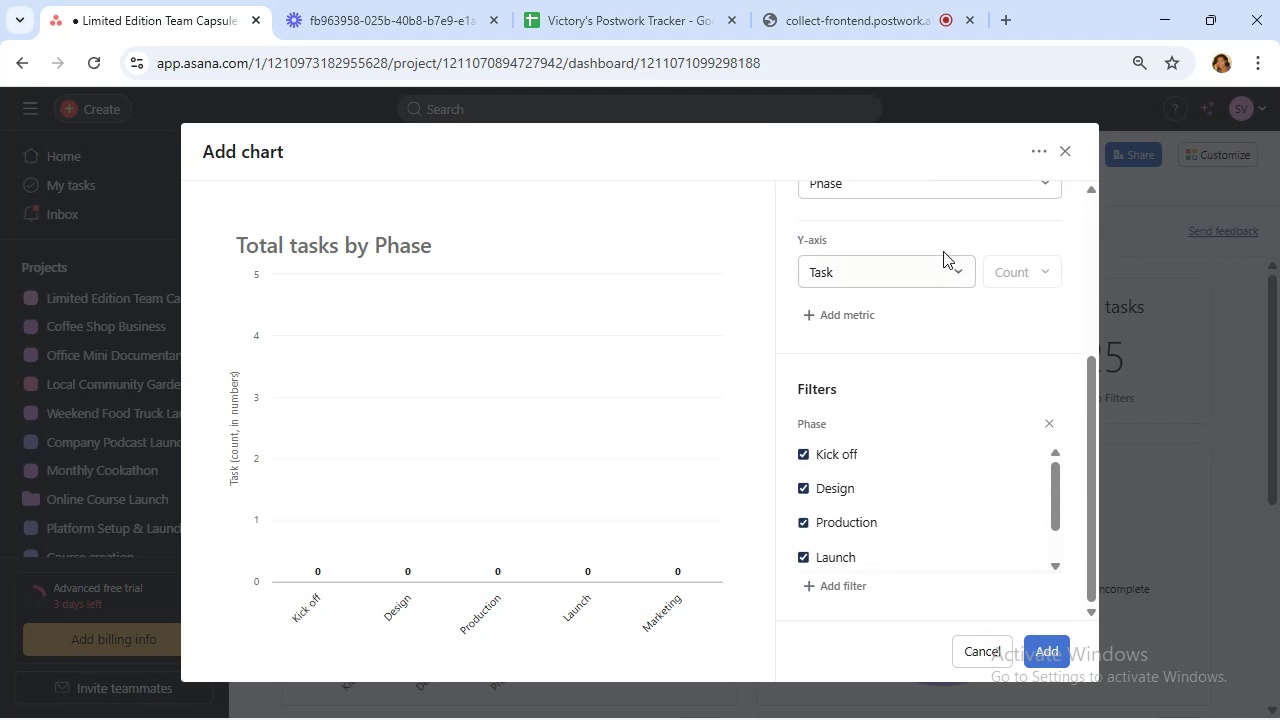 
left_click([948, 284])
 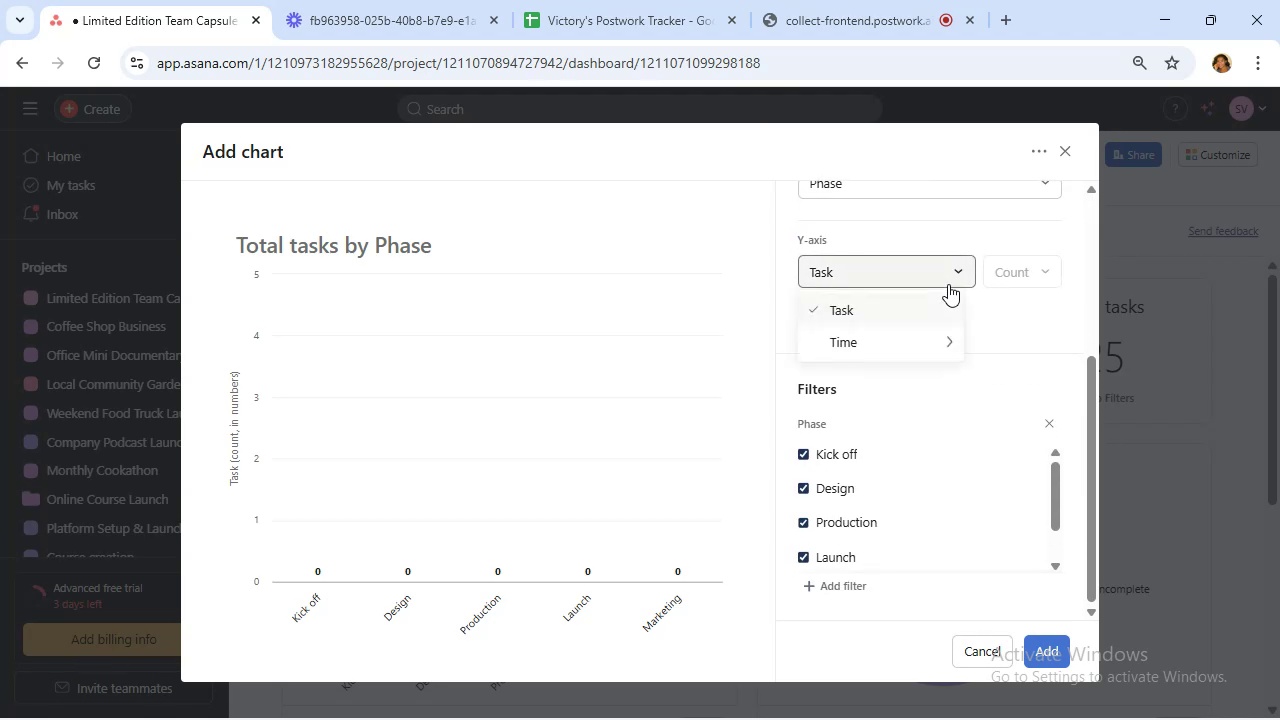 
left_click([948, 284])
 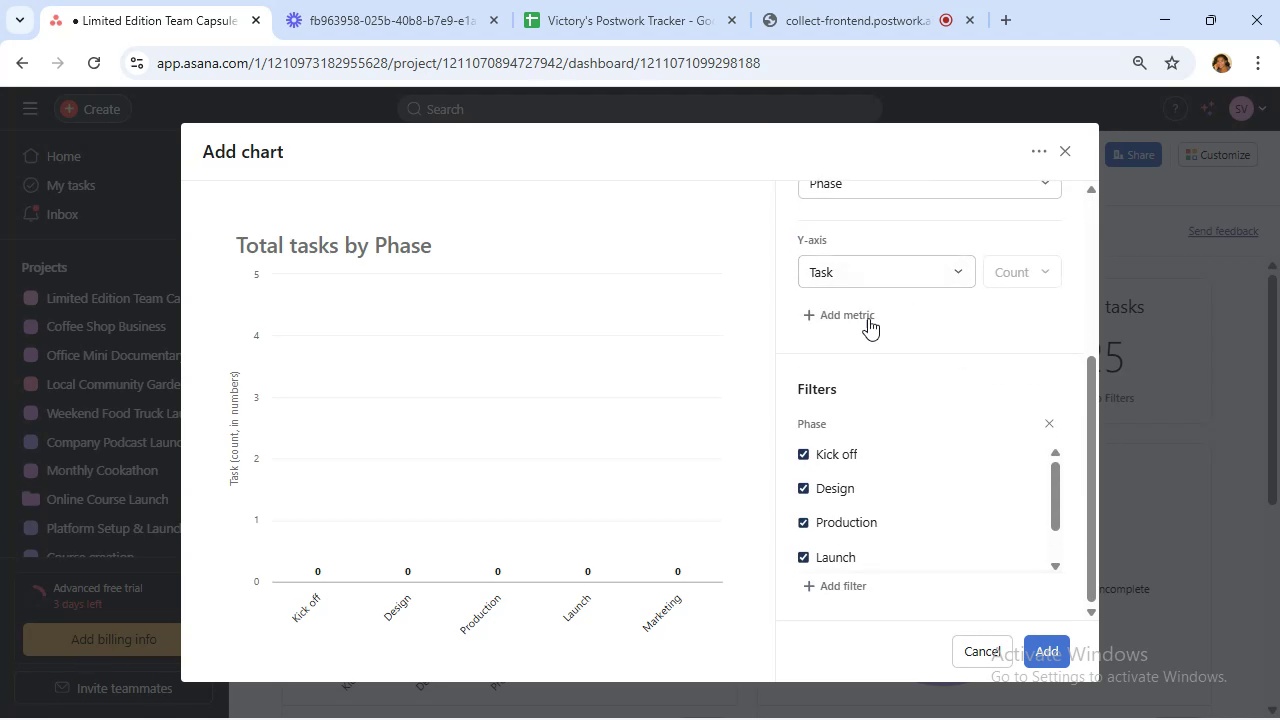 
left_click([861, 320])
 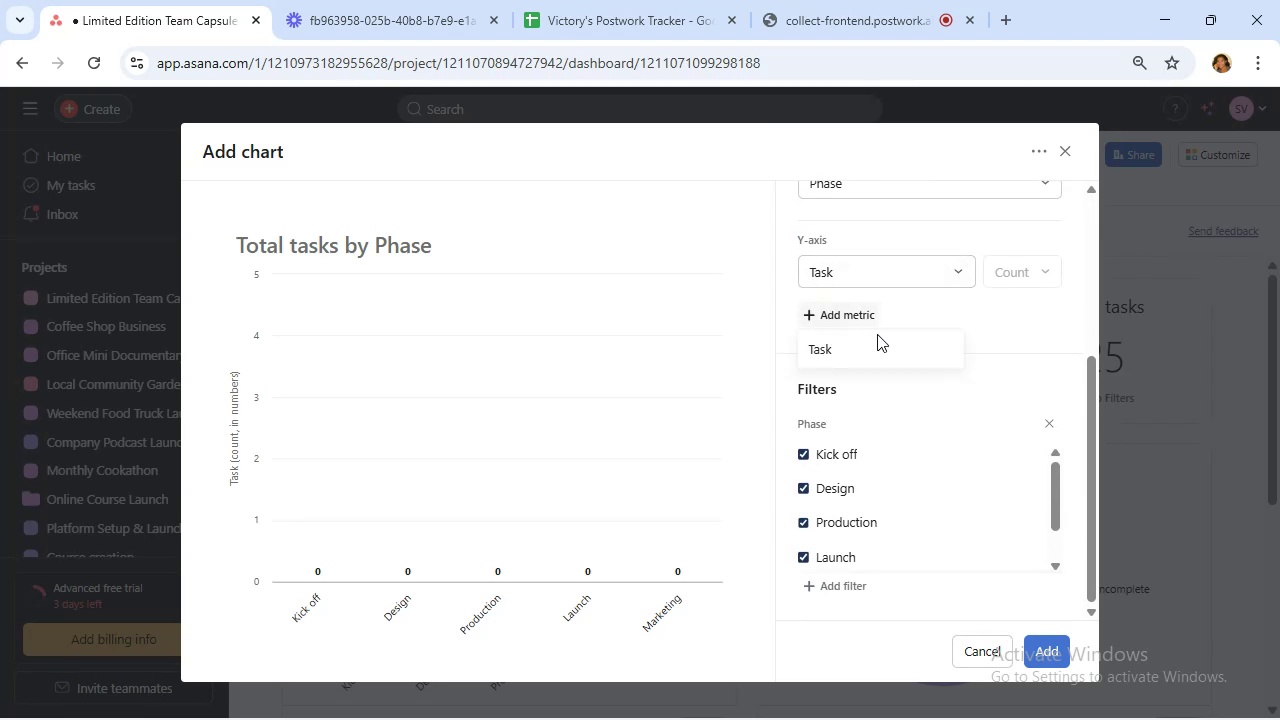 
left_click([881, 340])
 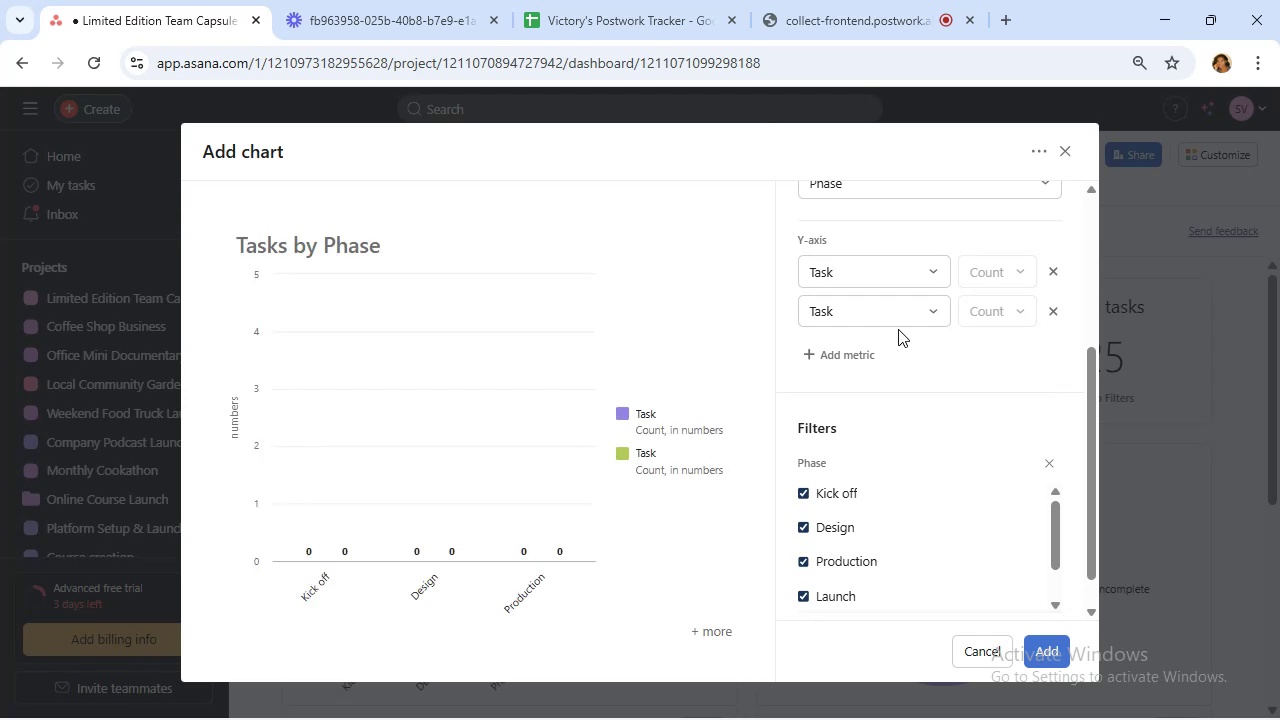 
left_click([905, 312])
 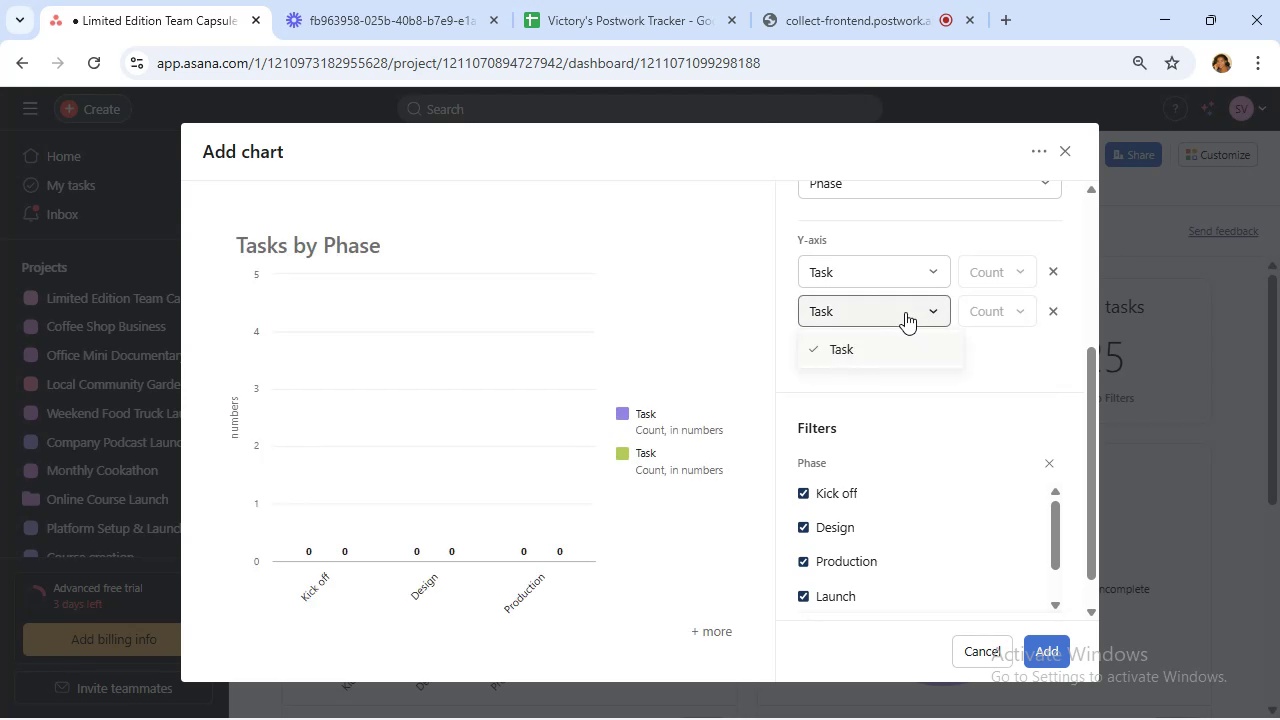 
left_click([905, 312])
 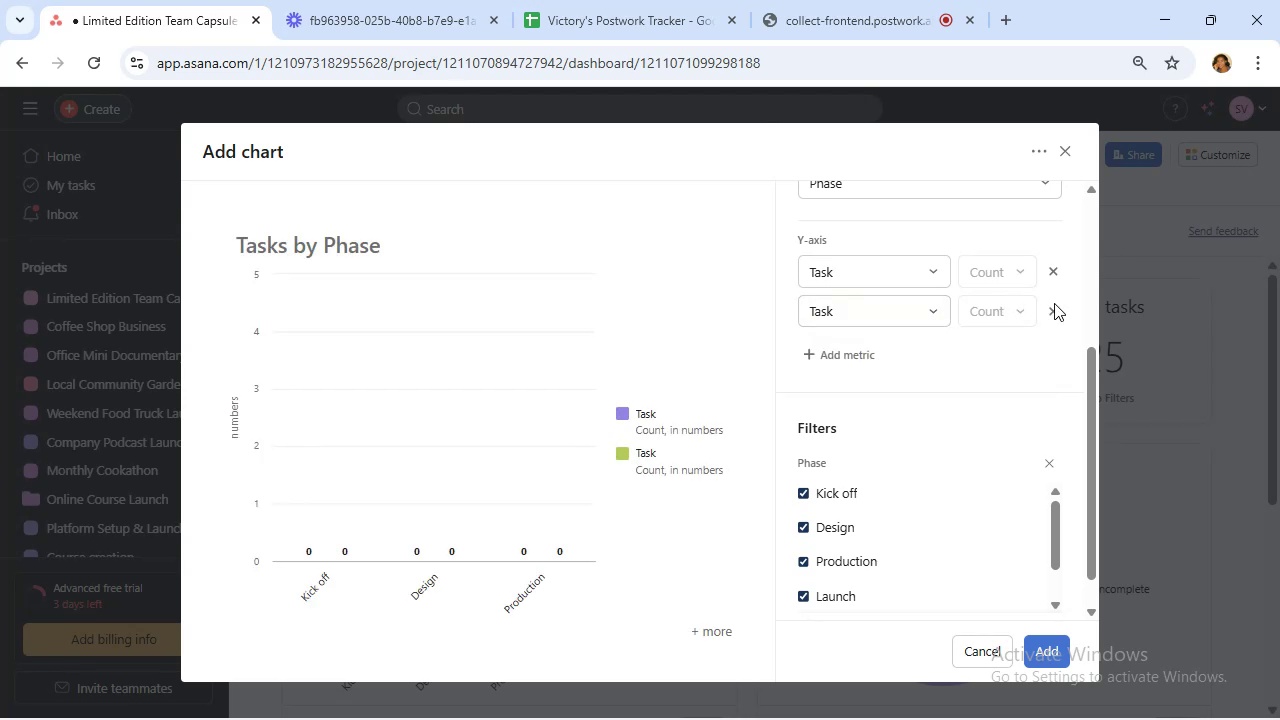 
left_click([1056, 313])
 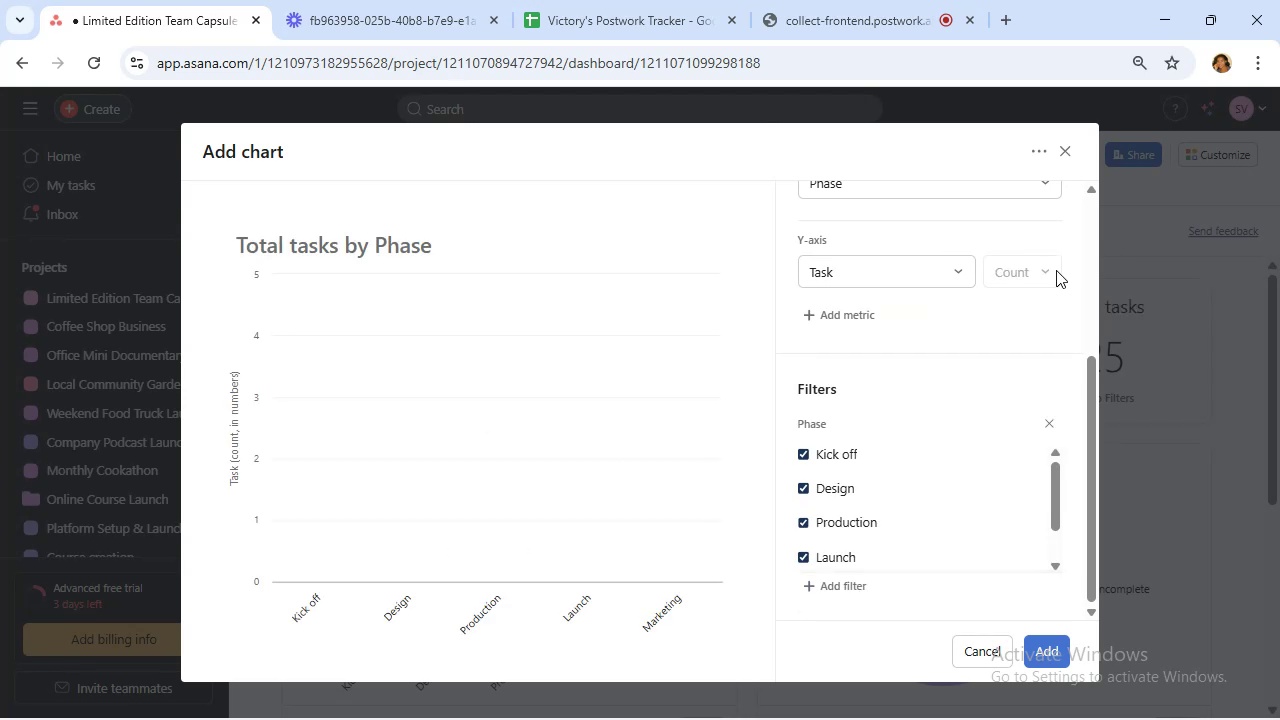 
mouse_move([905, 297])
 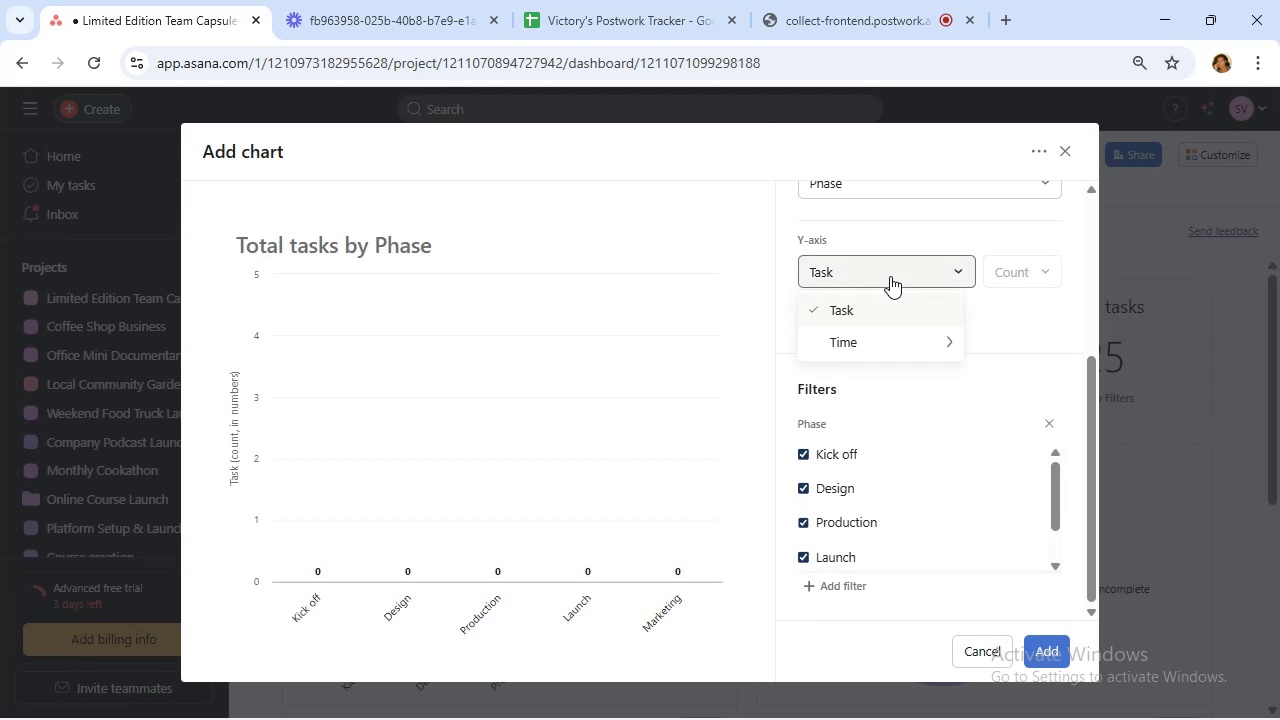 
mouse_move([950, 345])
 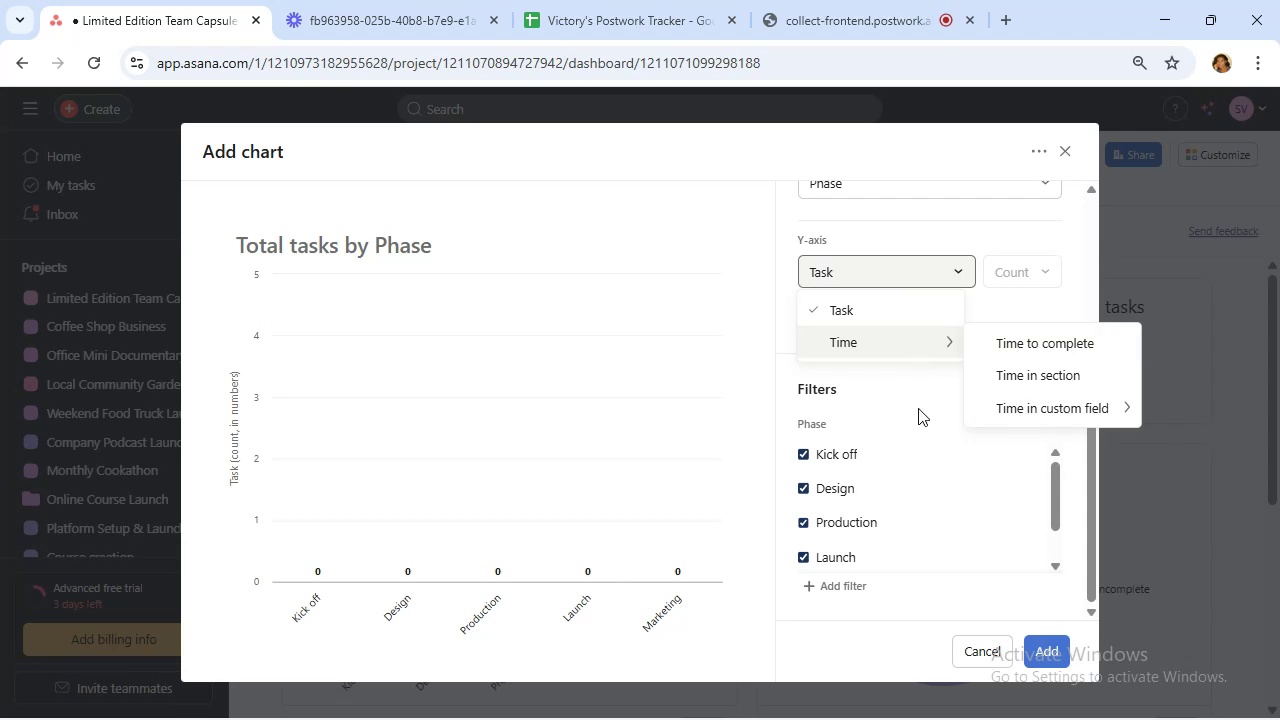 
left_click([922, 399])
 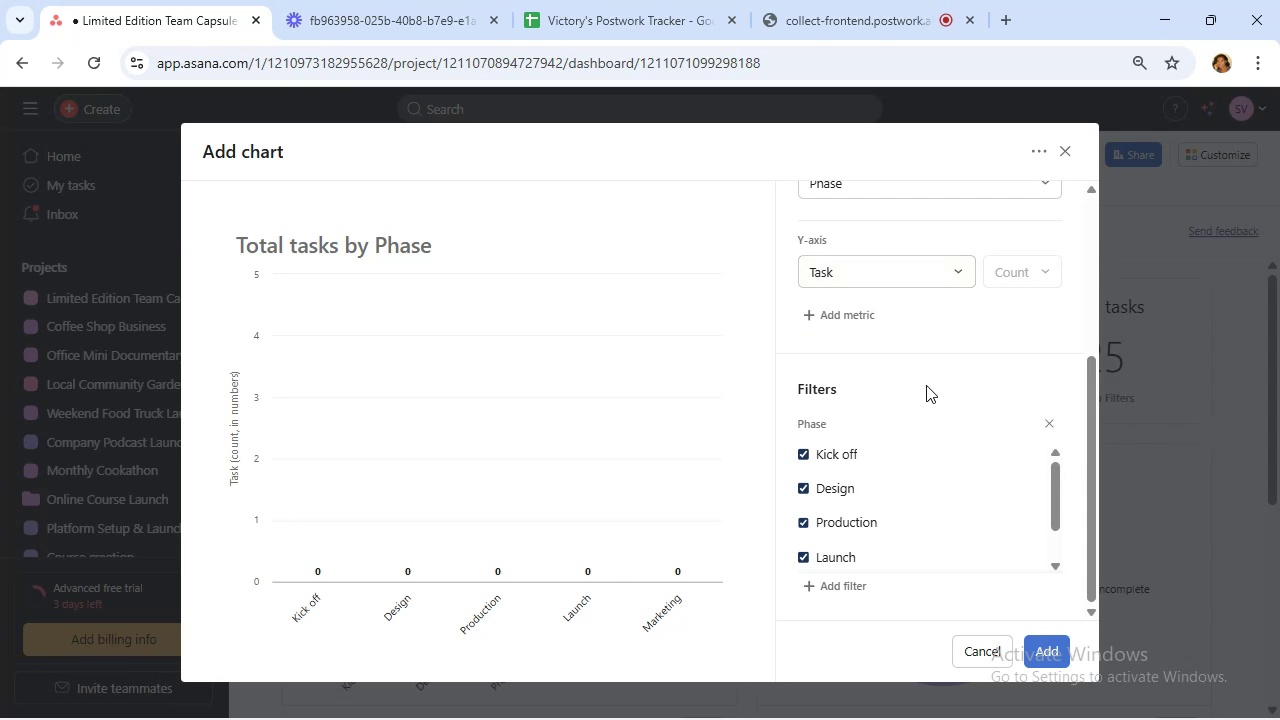 
scroll: coordinate [928, 384], scroll_direction: up, amount: 4.0
 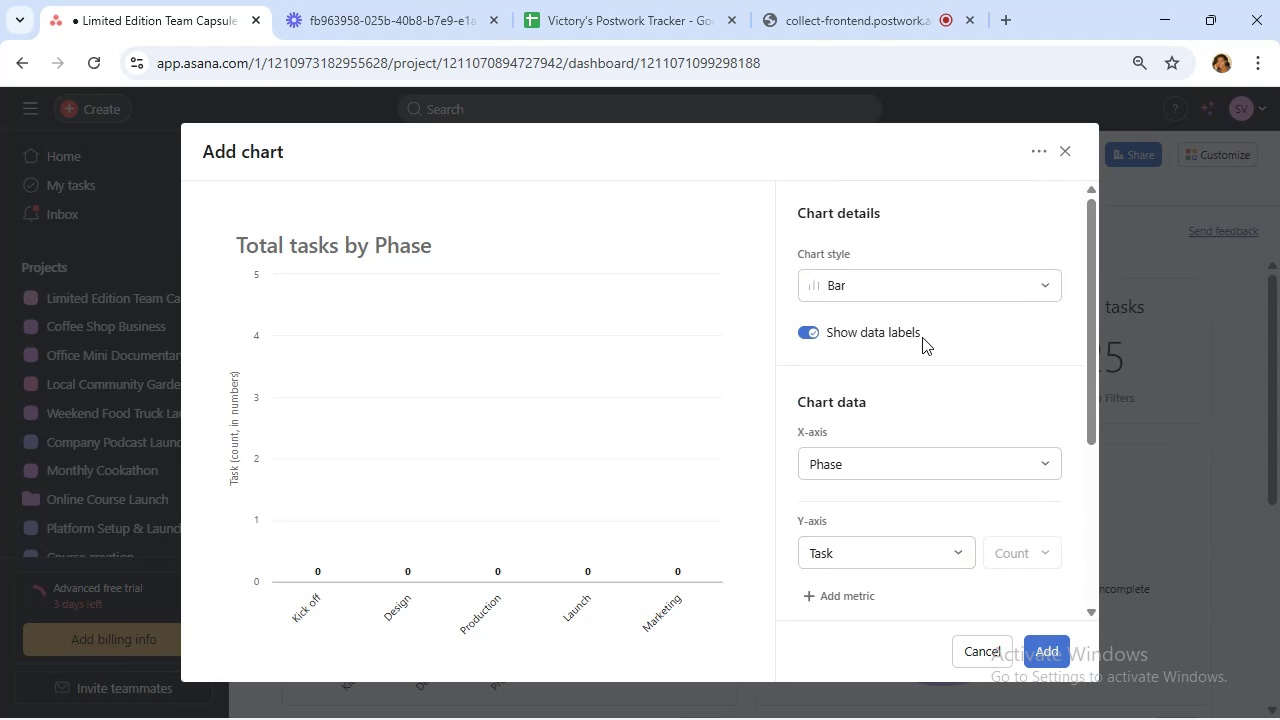 
left_click([902, 278])
 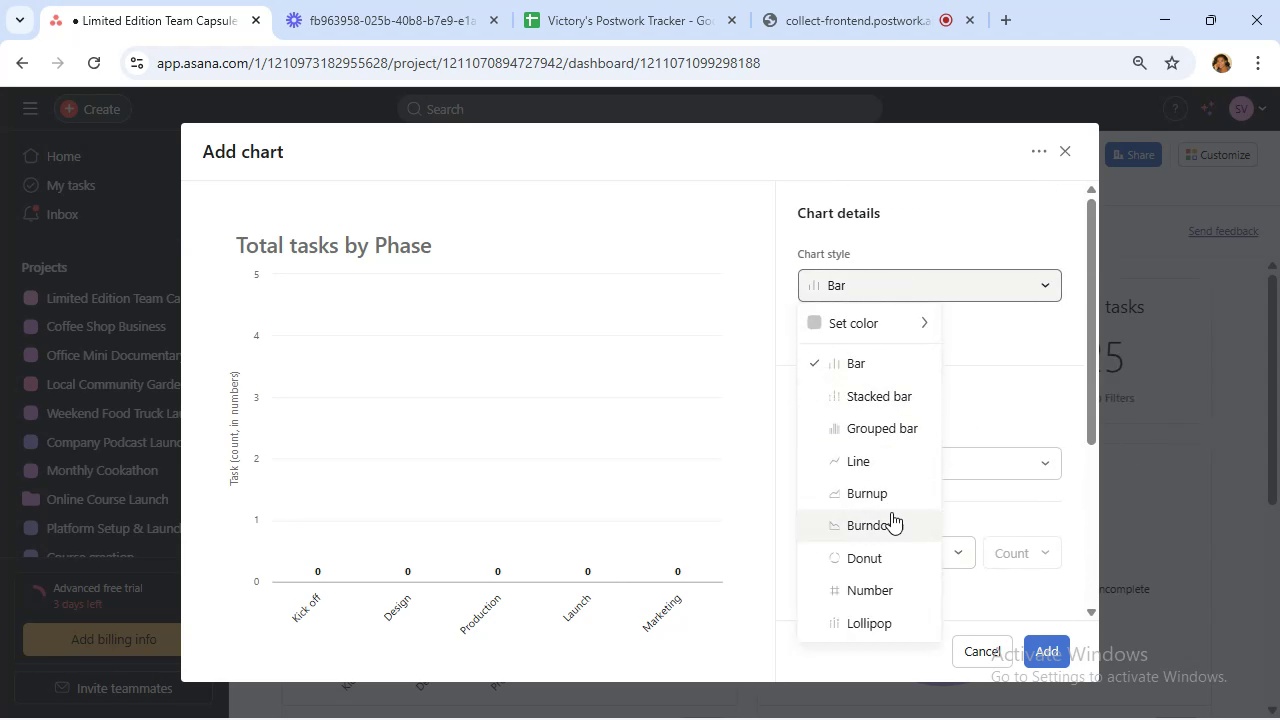 
left_click([897, 556])
 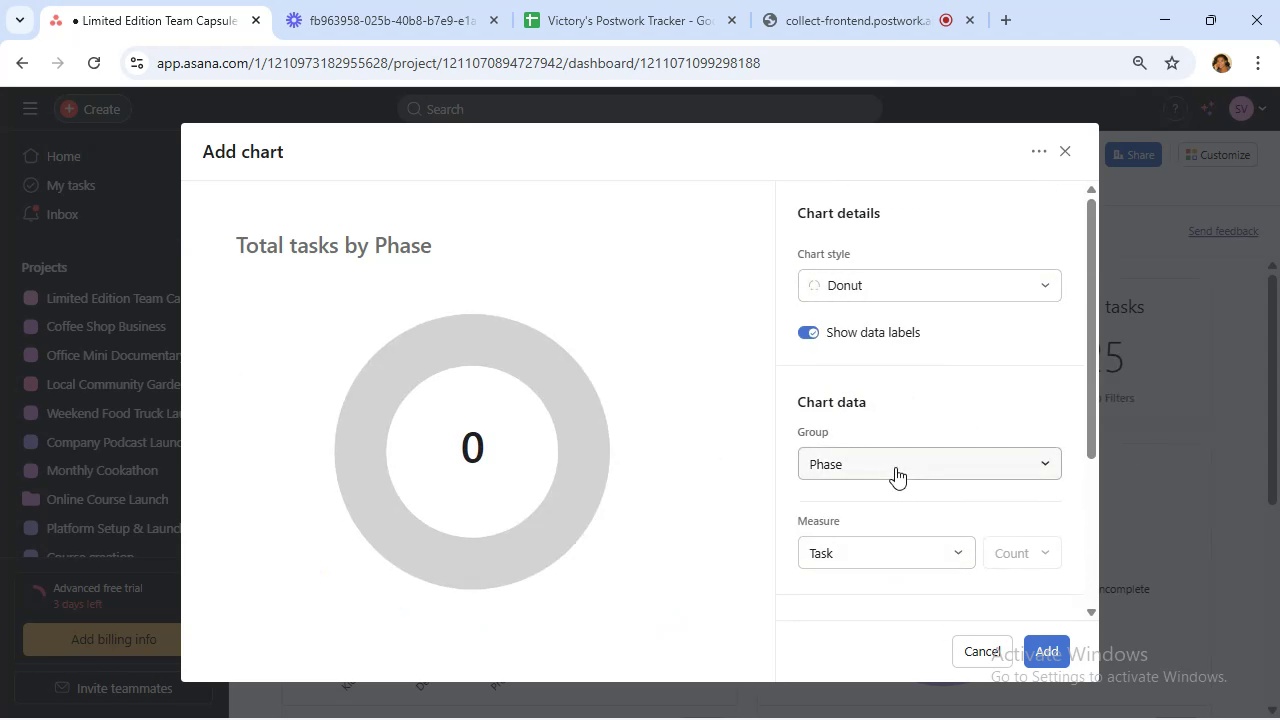 
scroll: coordinate [896, 463], scroll_direction: down, amount: 5.0
 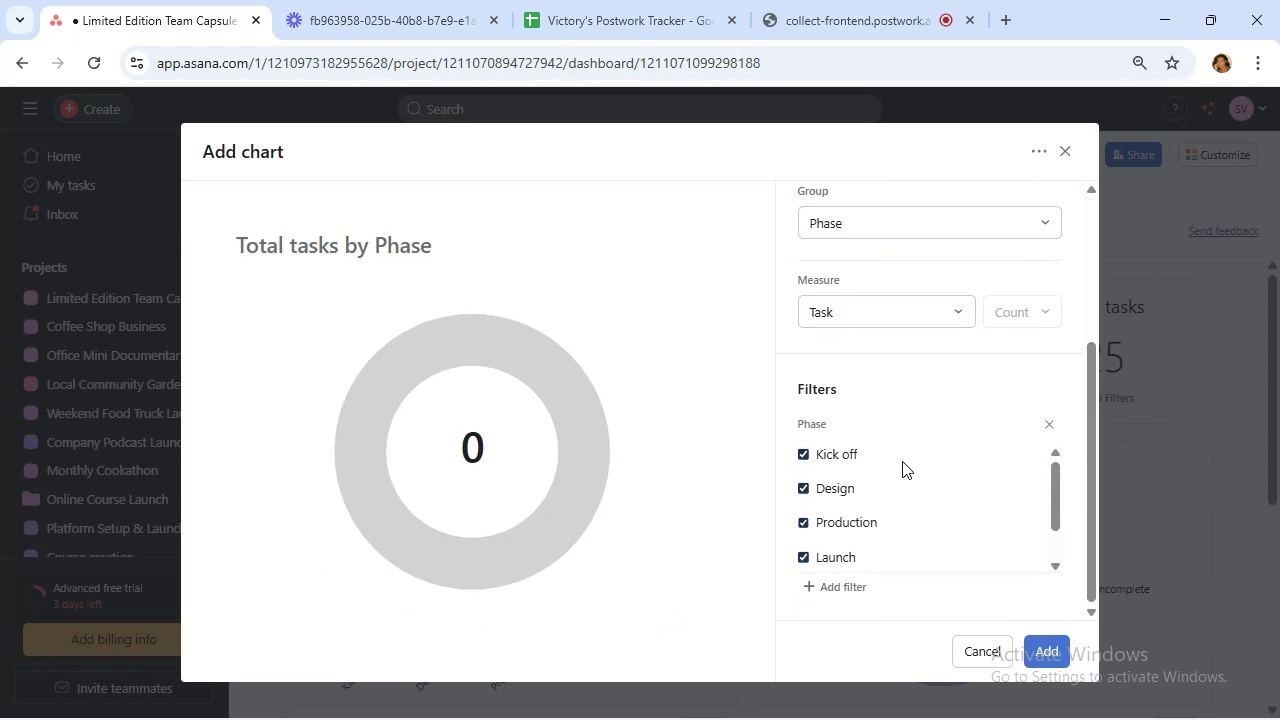 
scroll: coordinate [910, 460], scroll_direction: up, amount: 1.0
 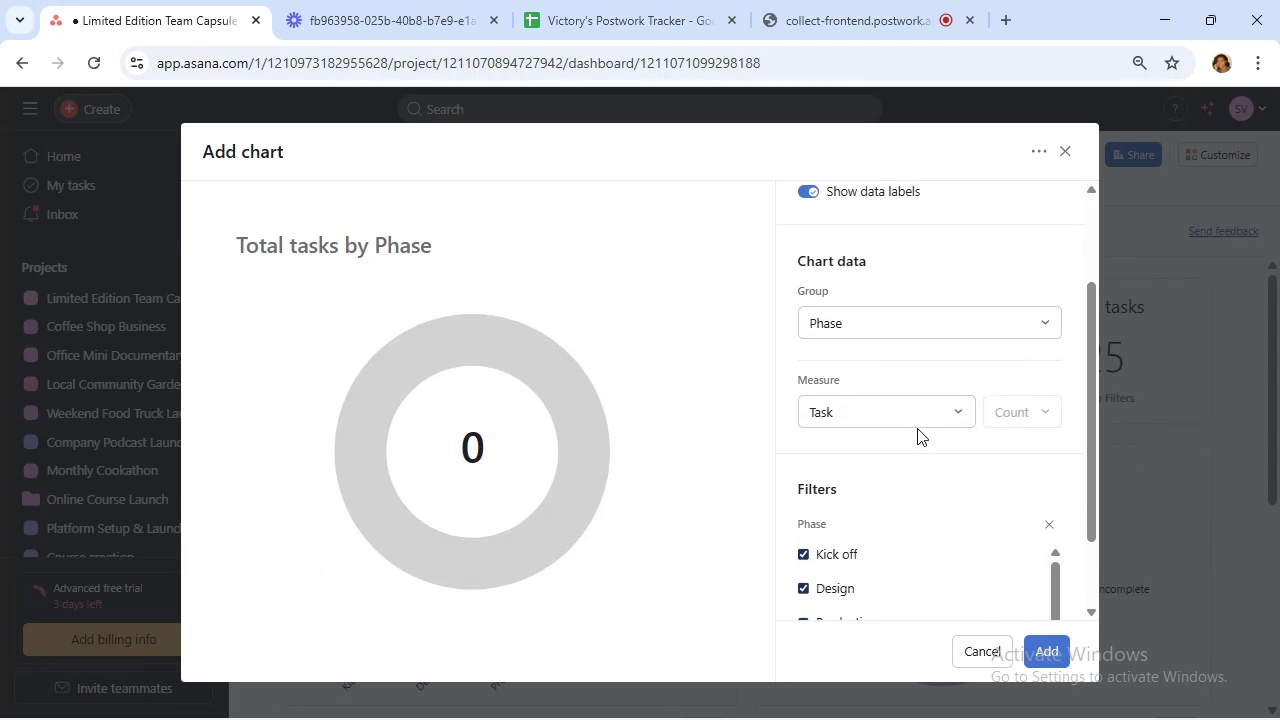 
left_click([918, 422])
 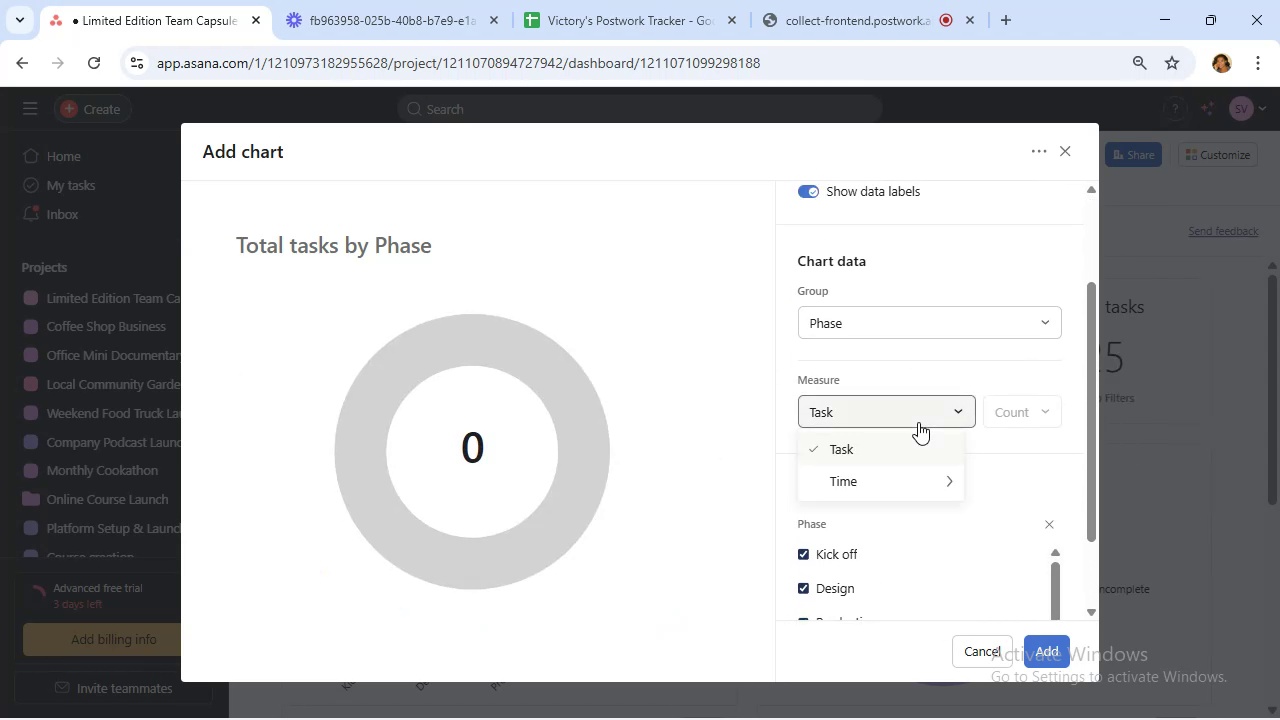 
left_click([918, 422])
 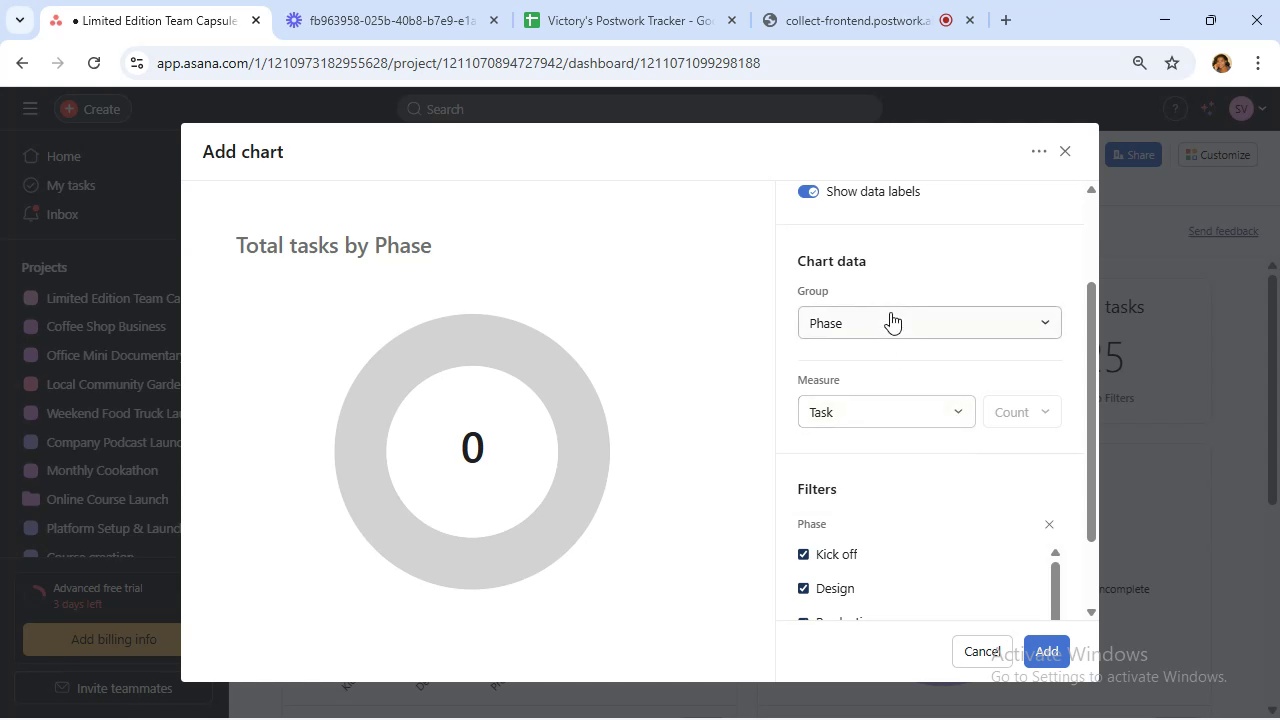 
left_click([890, 312])
 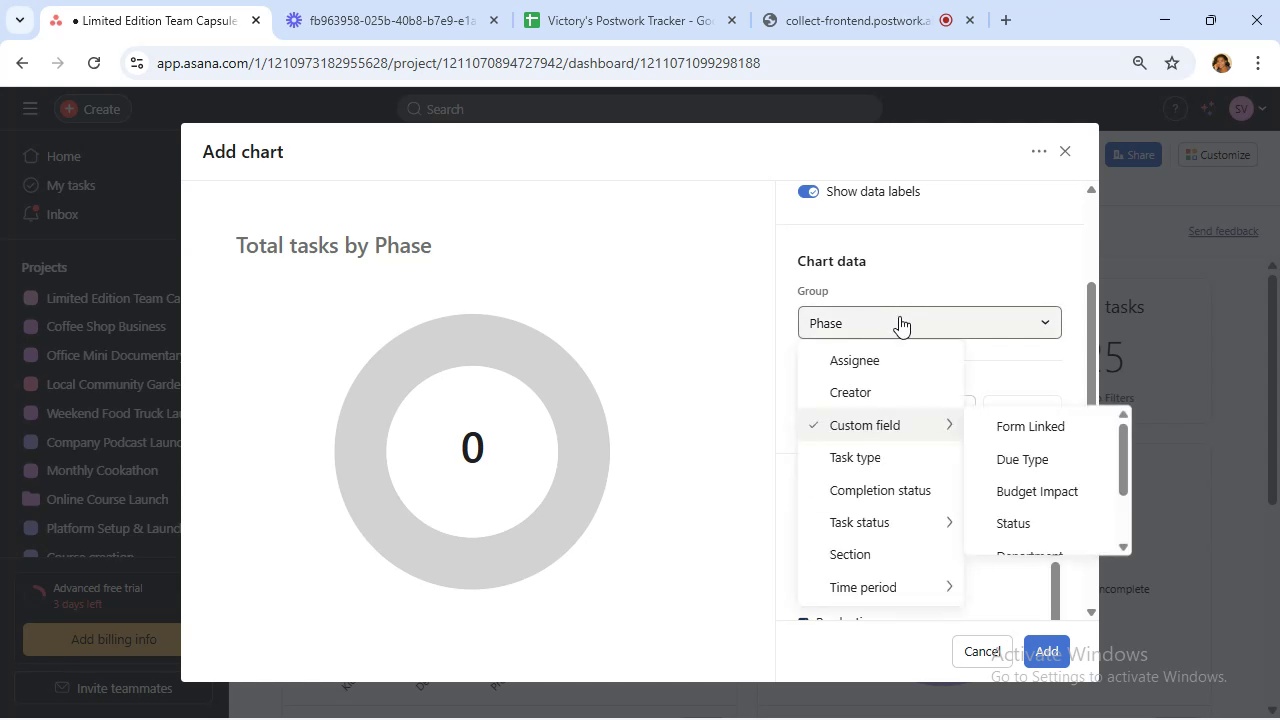 
mouse_move([937, 430])
 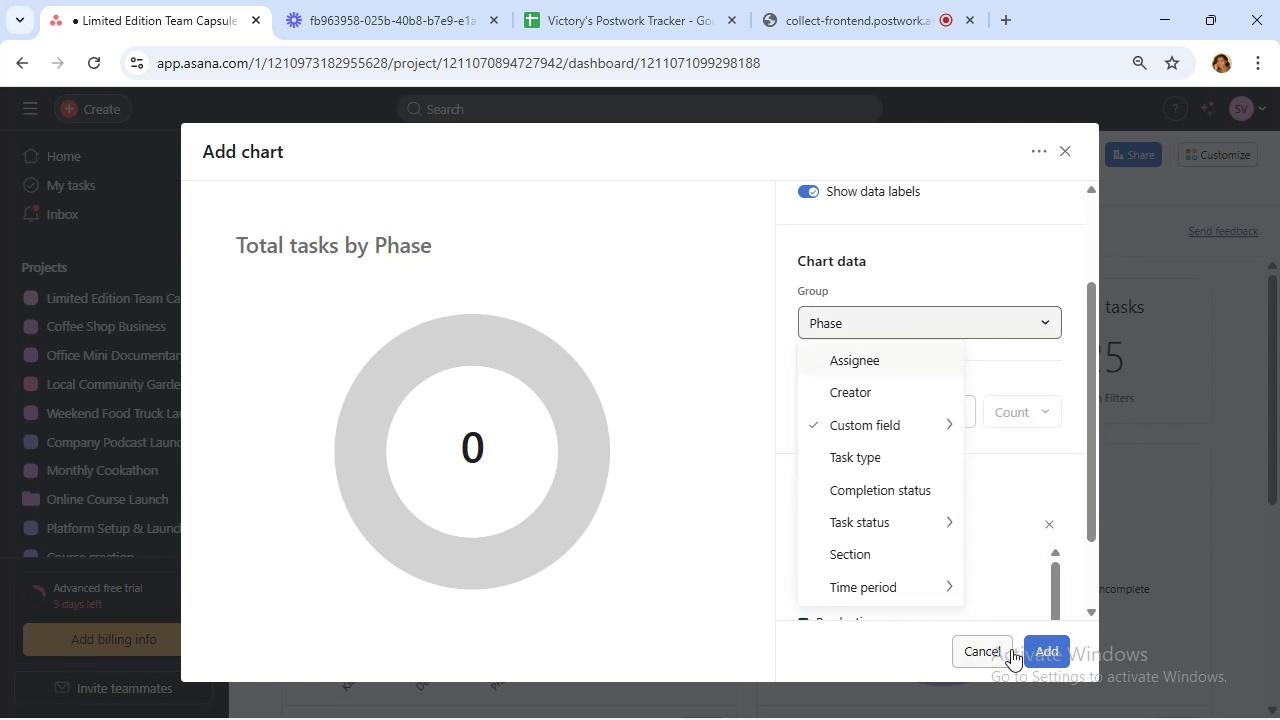 
left_click([991, 321])
 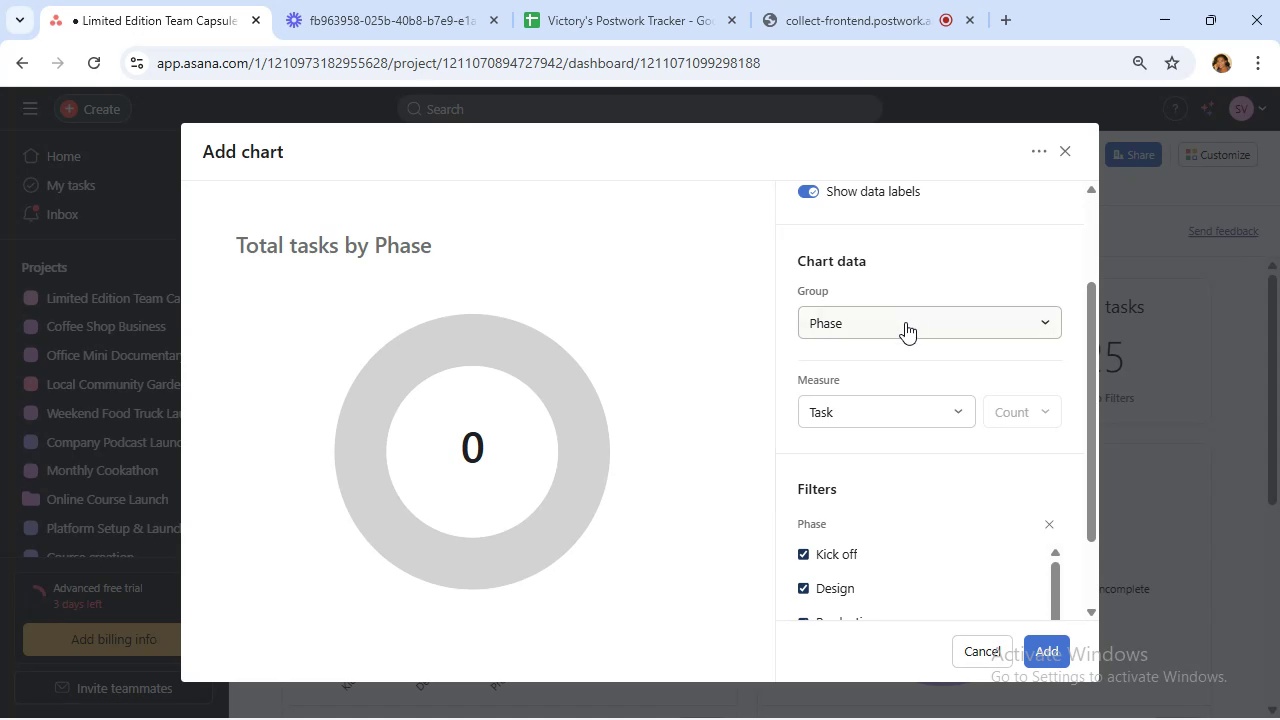 
scroll: coordinate [909, 315], scroll_direction: up, amount: 4.0
 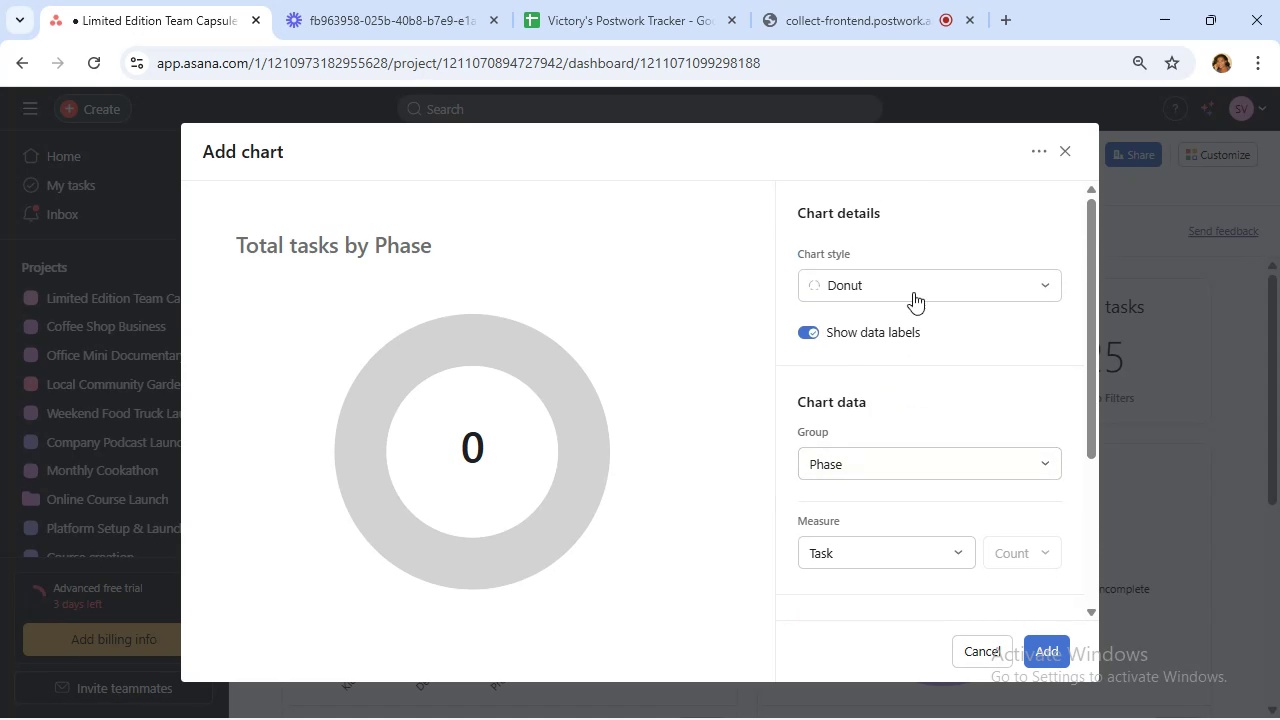 
left_click([912, 274])
 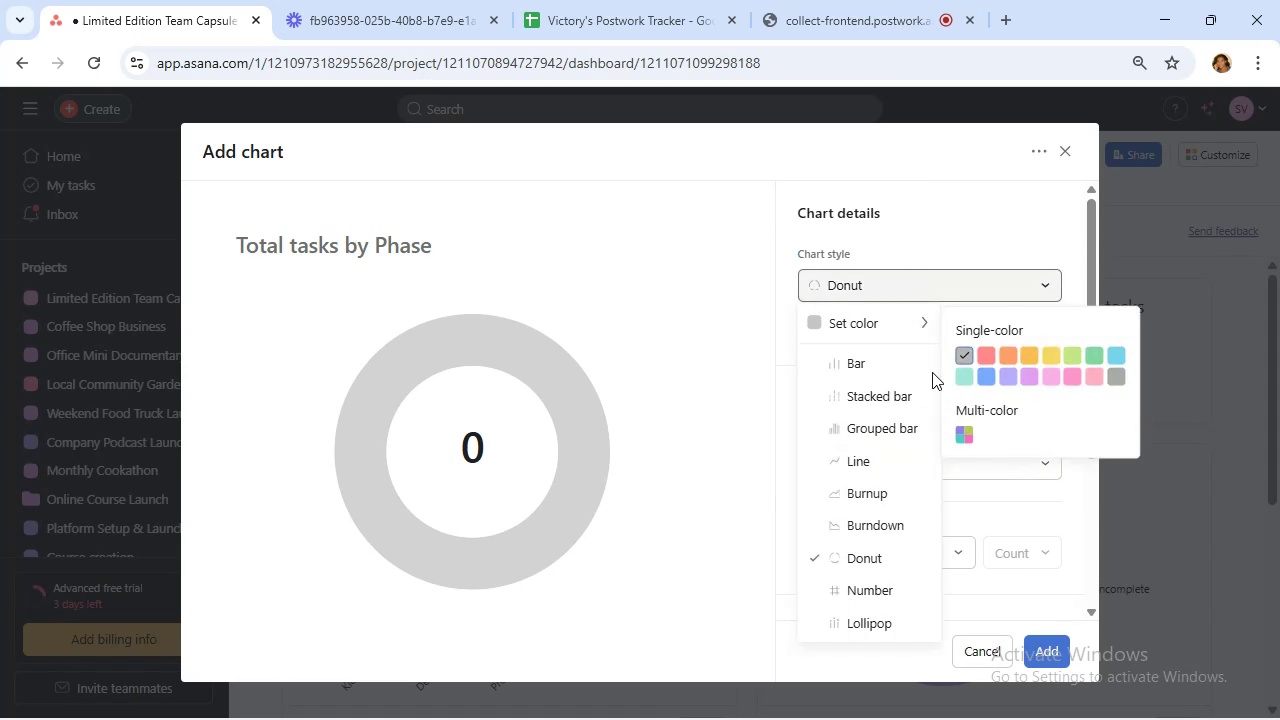 
left_click([921, 375])
 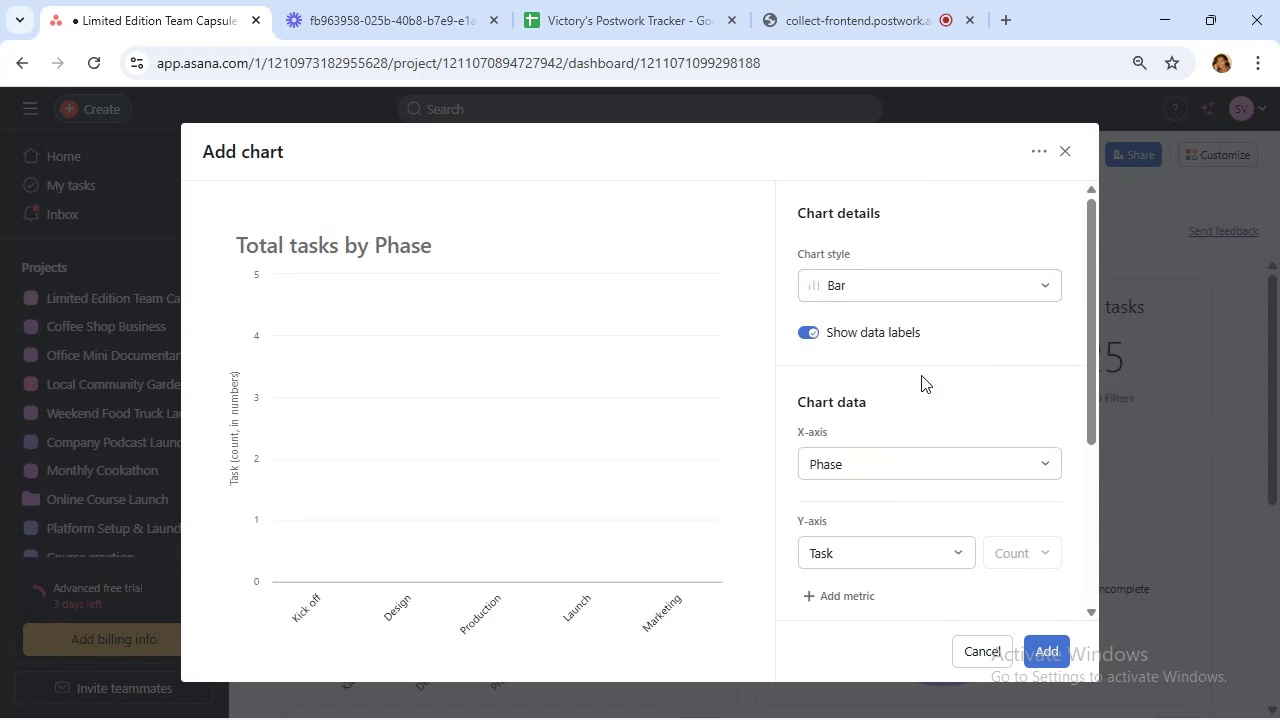 
scroll: coordinate [921, 375], scroll_direction: down, amount: 2.0
 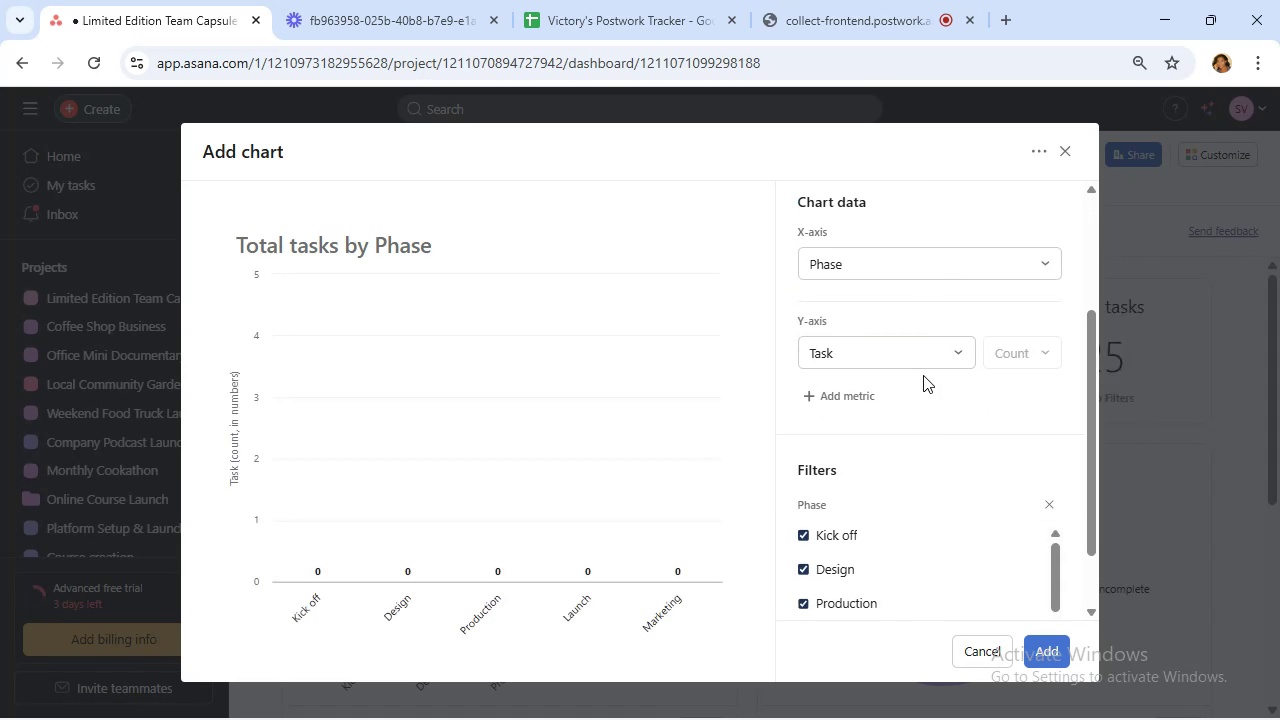 
scroll: coordinate [924, 375], scroll_direction: up, amount: 3.0
 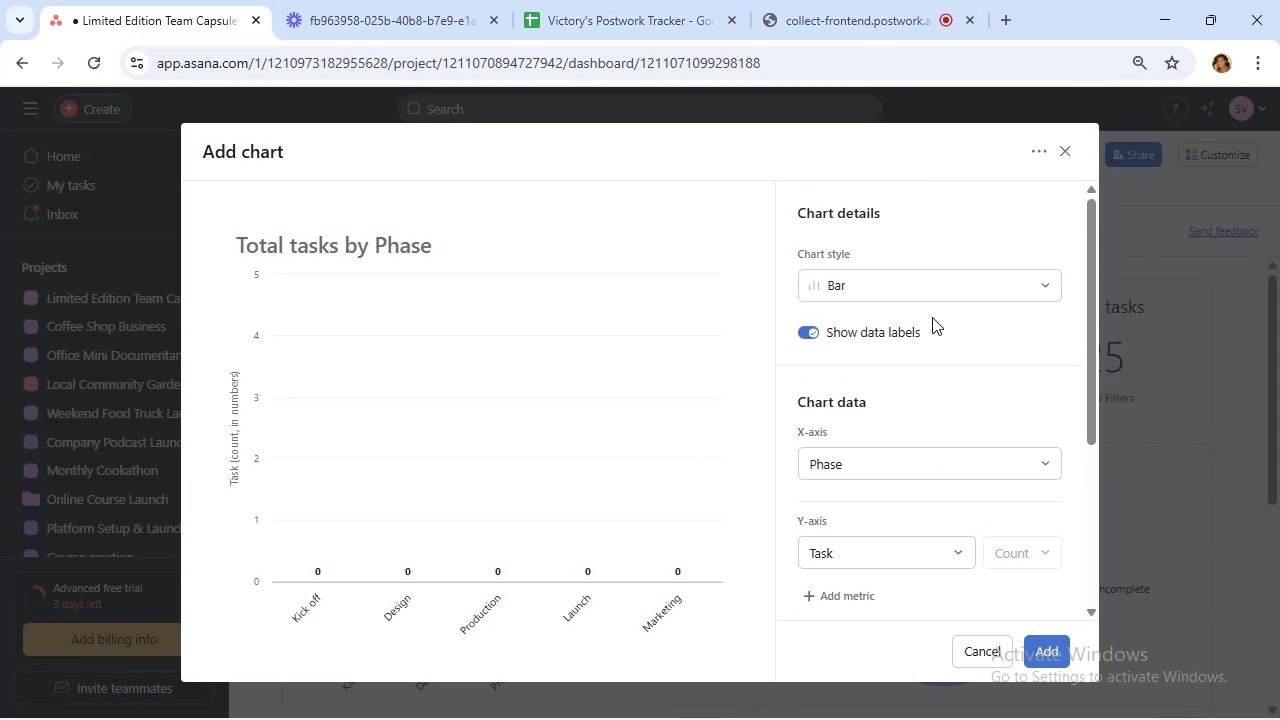 
left_click([957, 295])
 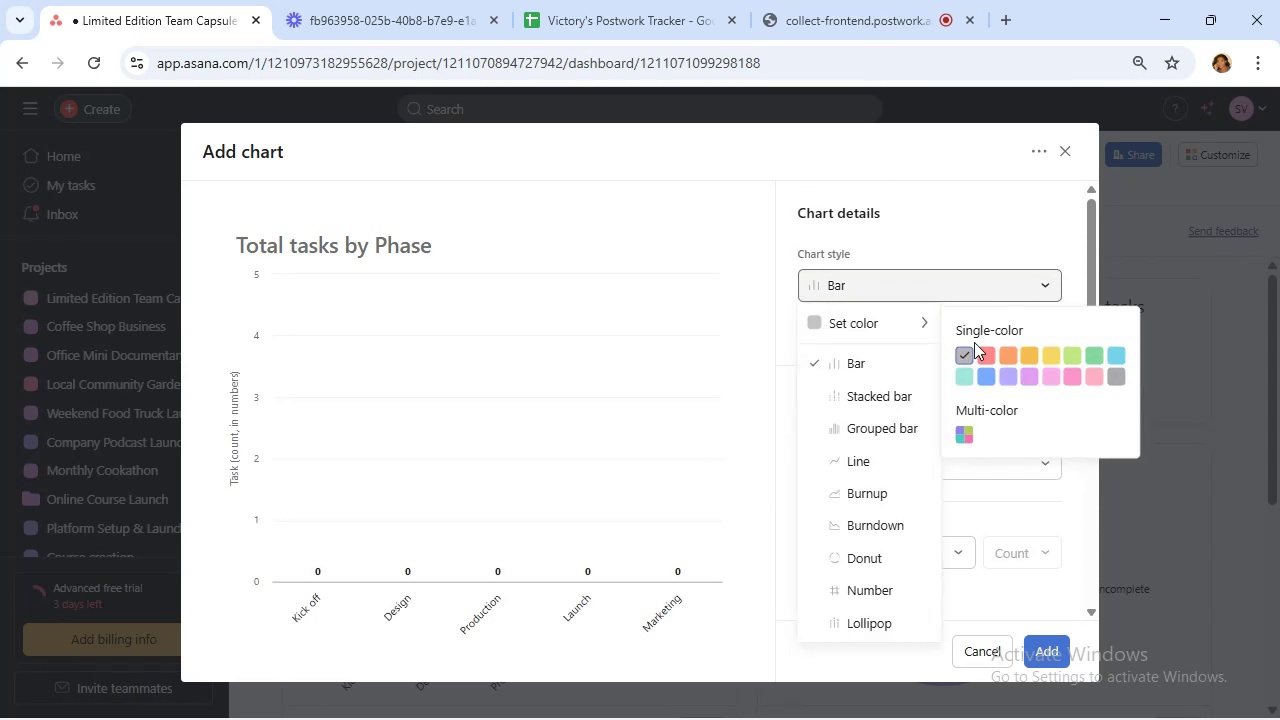 
left_click([985, 356])
 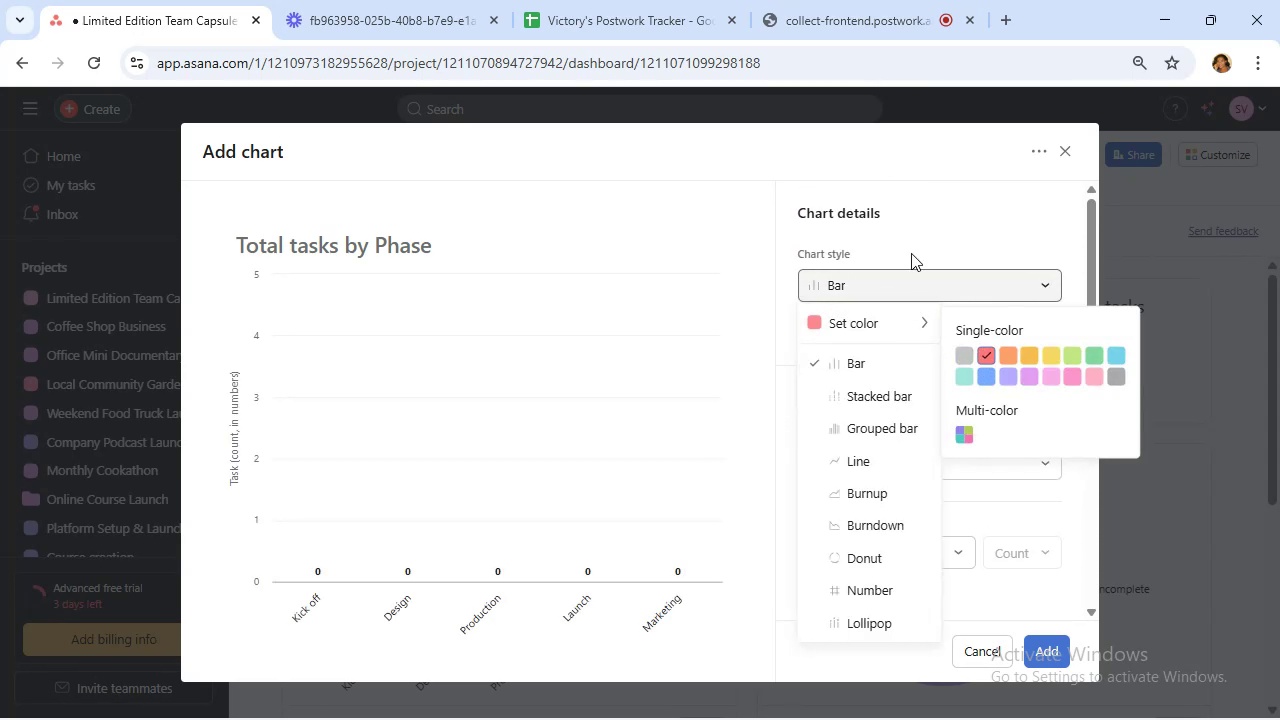 
left_click([912, 219])
 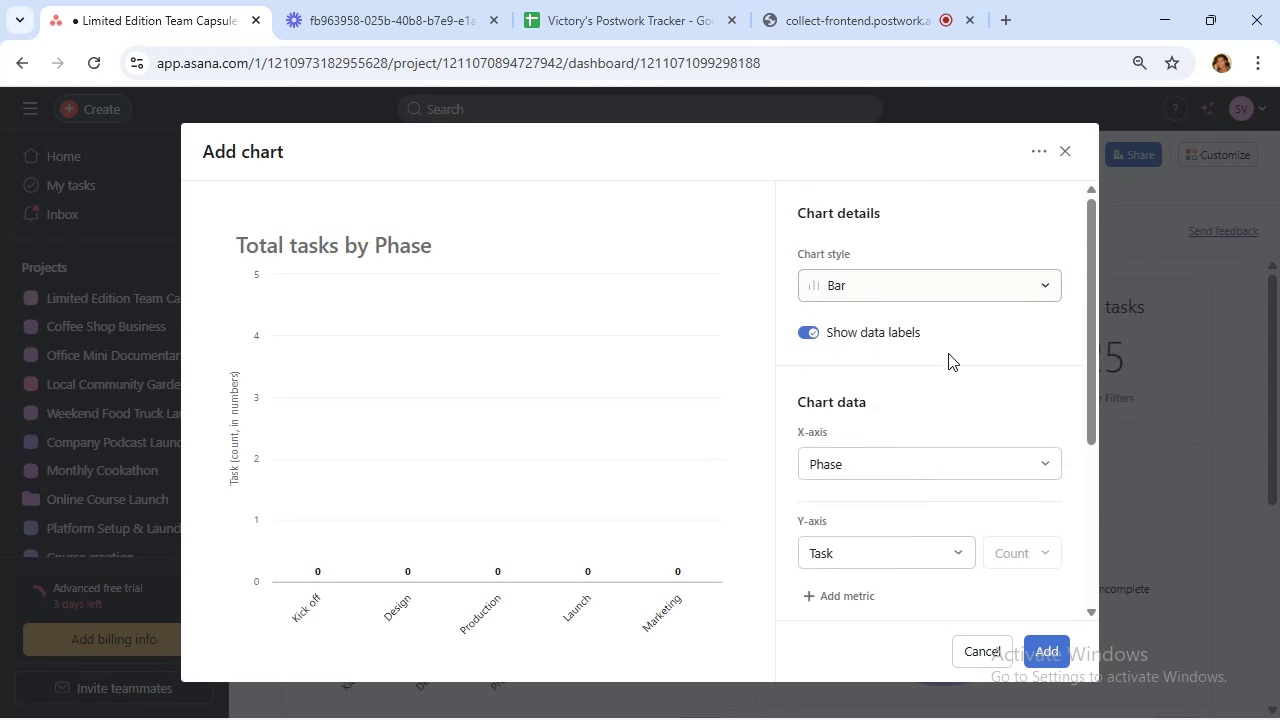 
scroll: coordinate [953, 386], scroll_direction: down, amount: 6.0
 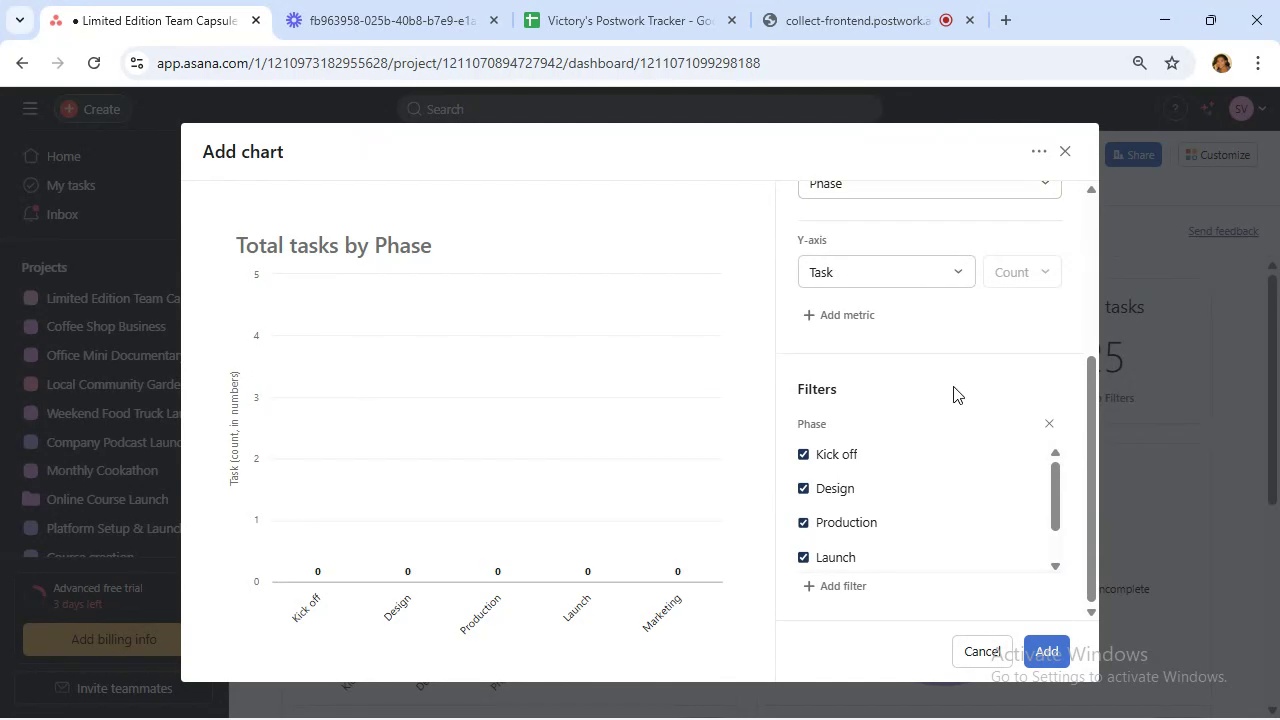 
scroll: coordinate [954, 386], scroll_direction: up, amount: 4.0
 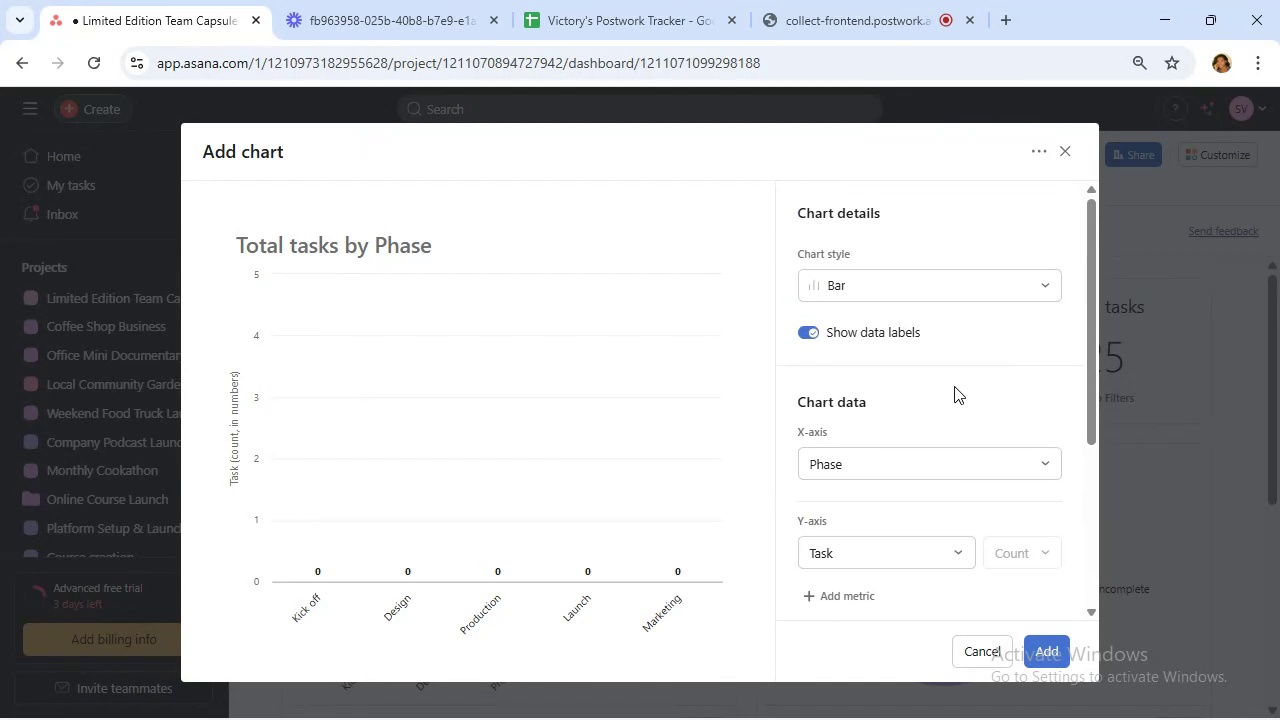 
scroll: coordinate [955, 386], scroll_direction: down, amount: 5.0
 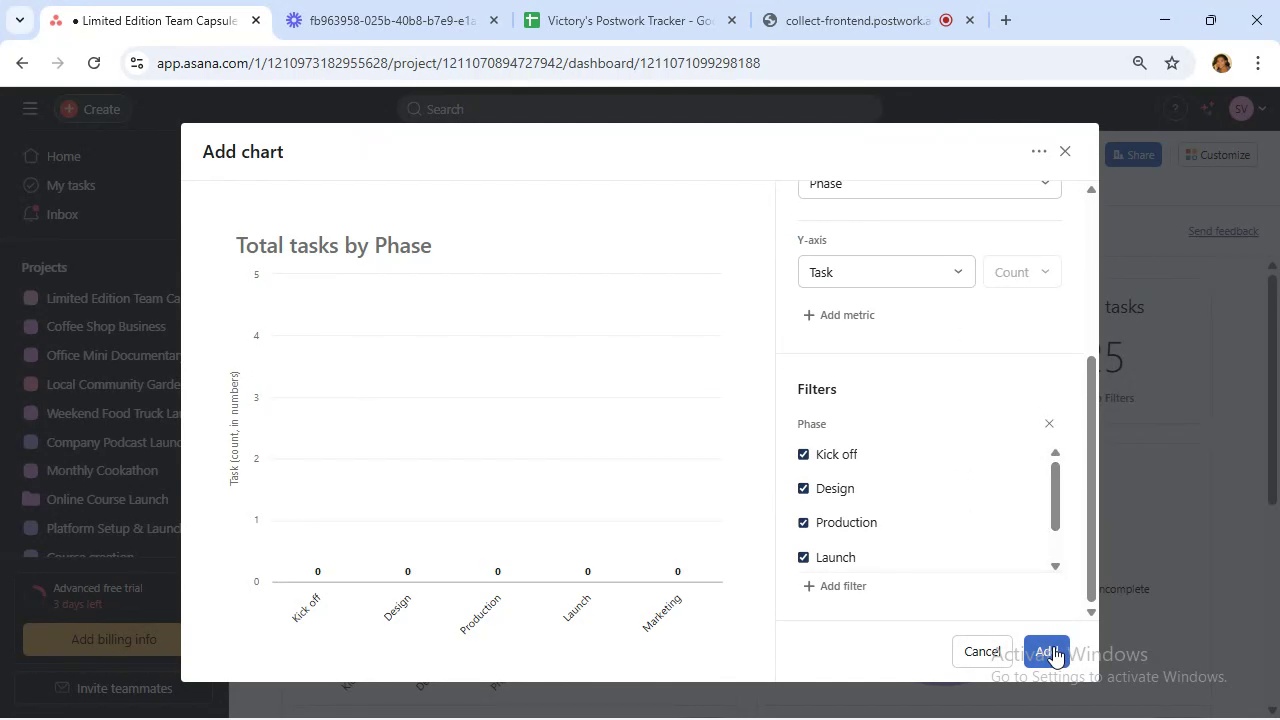 
left_click([1053, 646])
 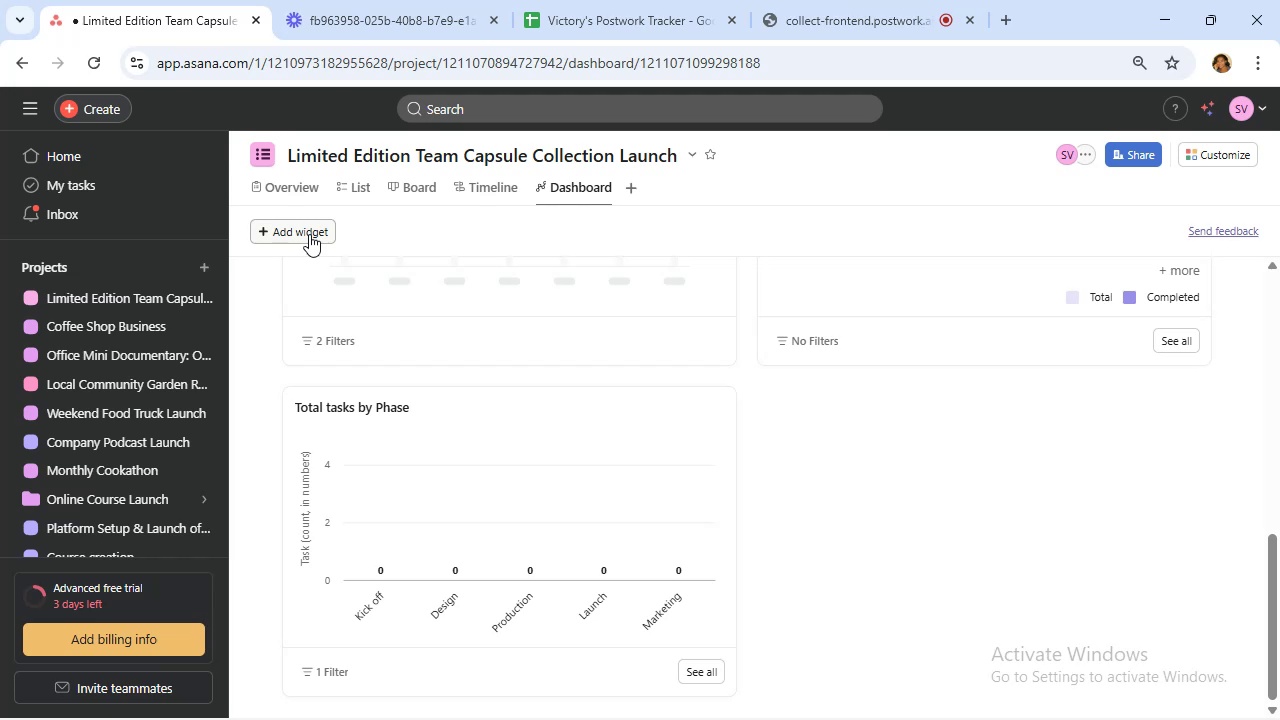 
wait(28.17)
 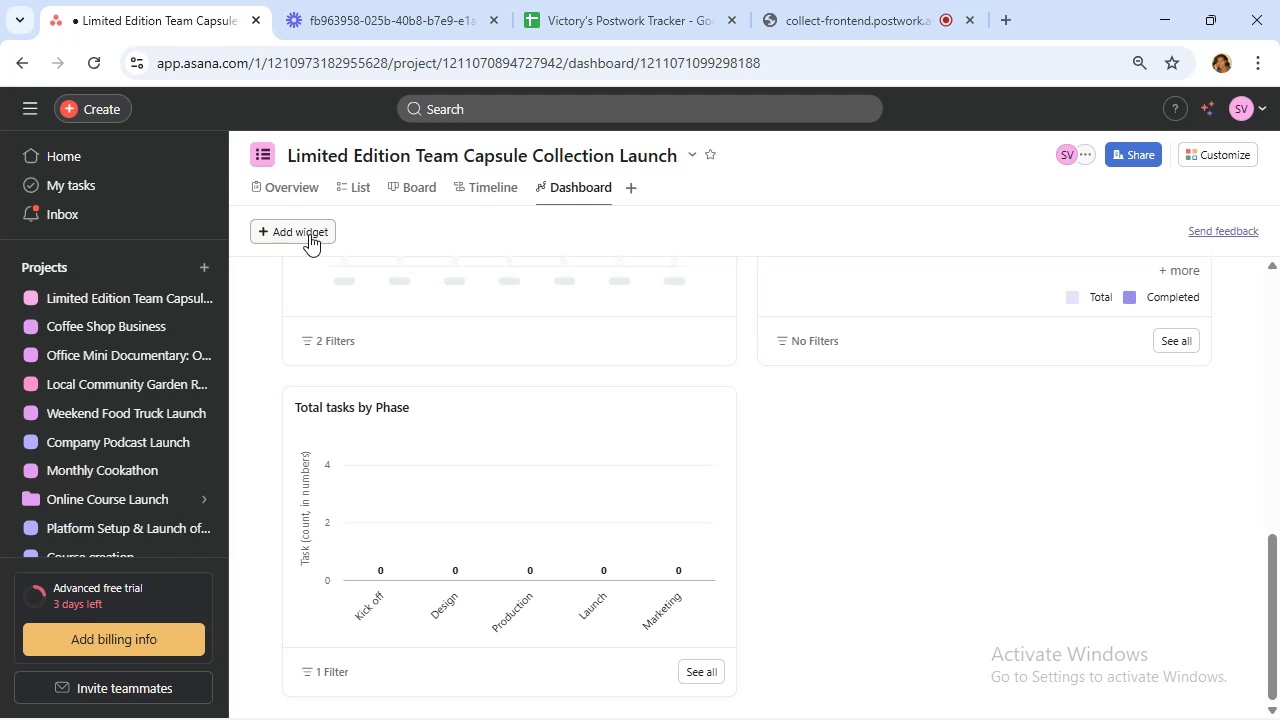 
left_click([349, 192])
 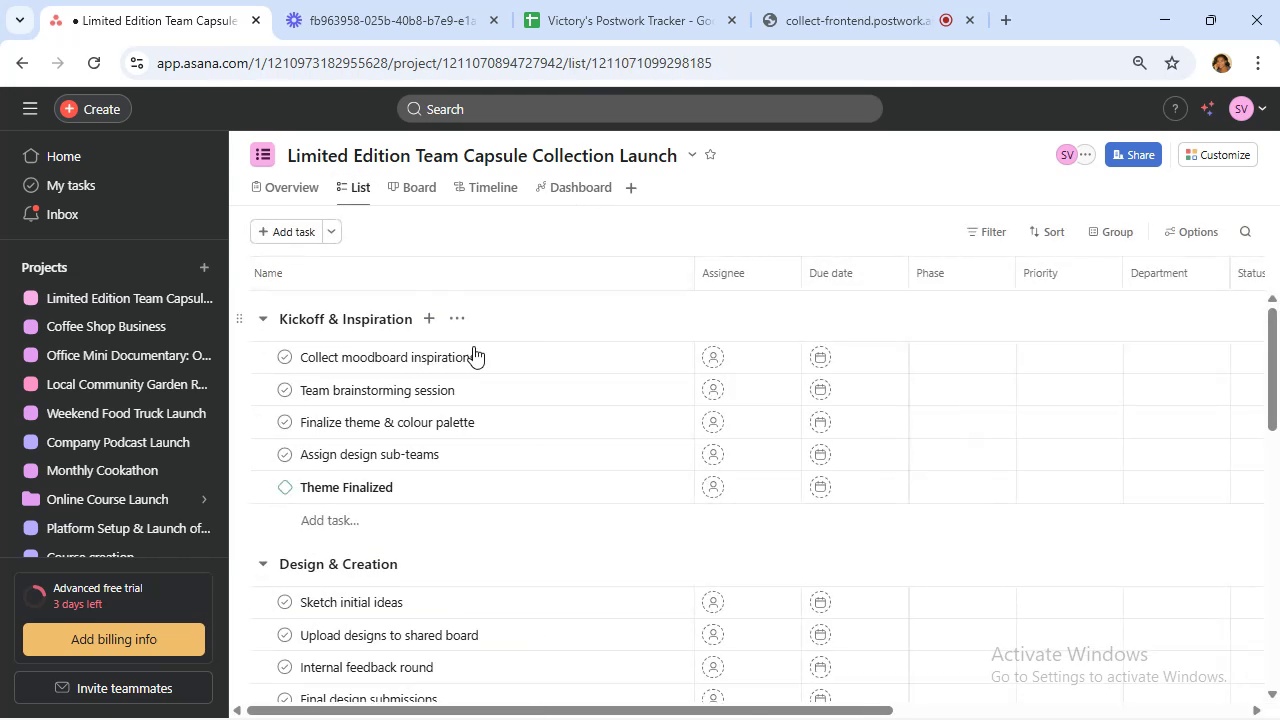 
scroll: coordinate [526, 444], scroll_direction: up, amount: 7.0
 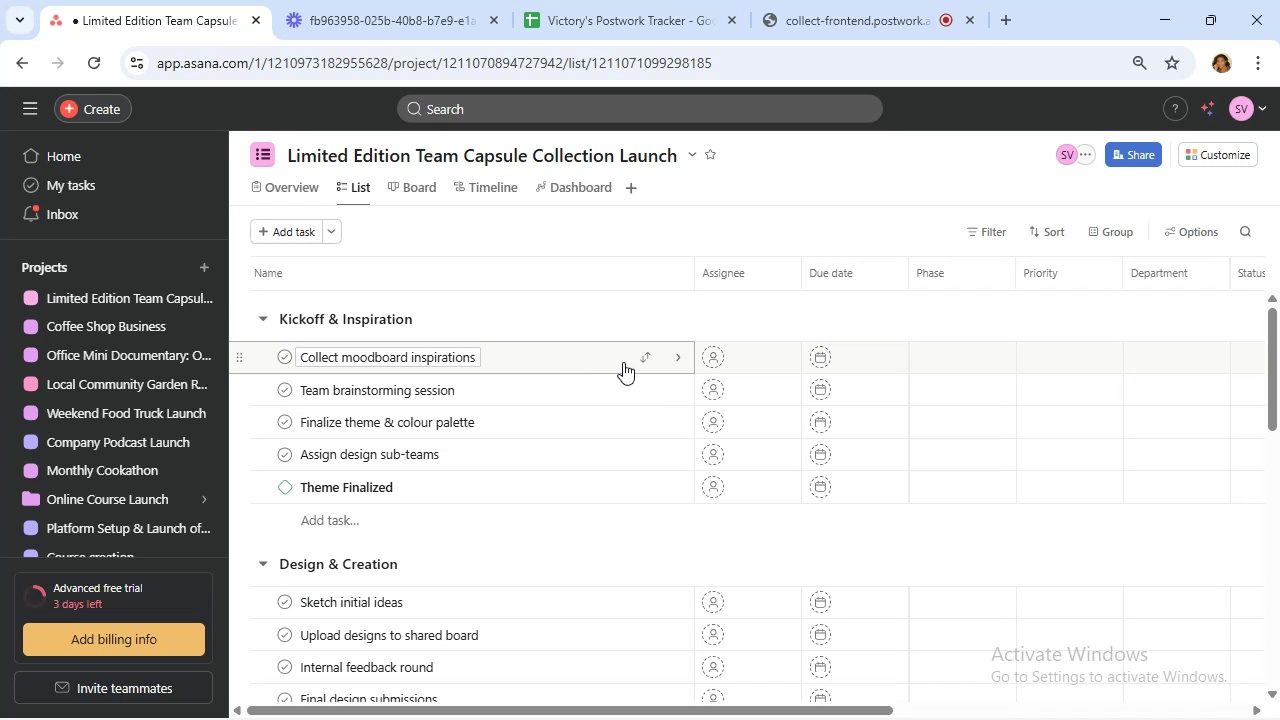 
left_click([787, 277])
 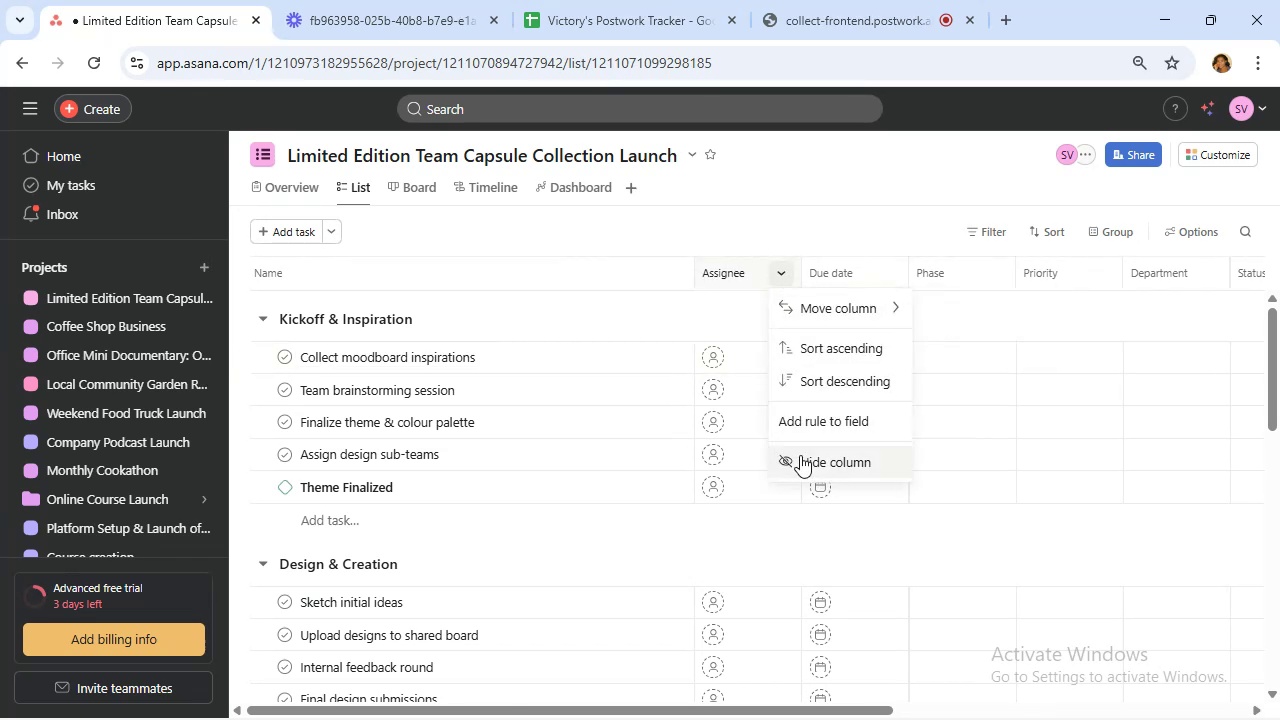 
left_click([804, 467])
 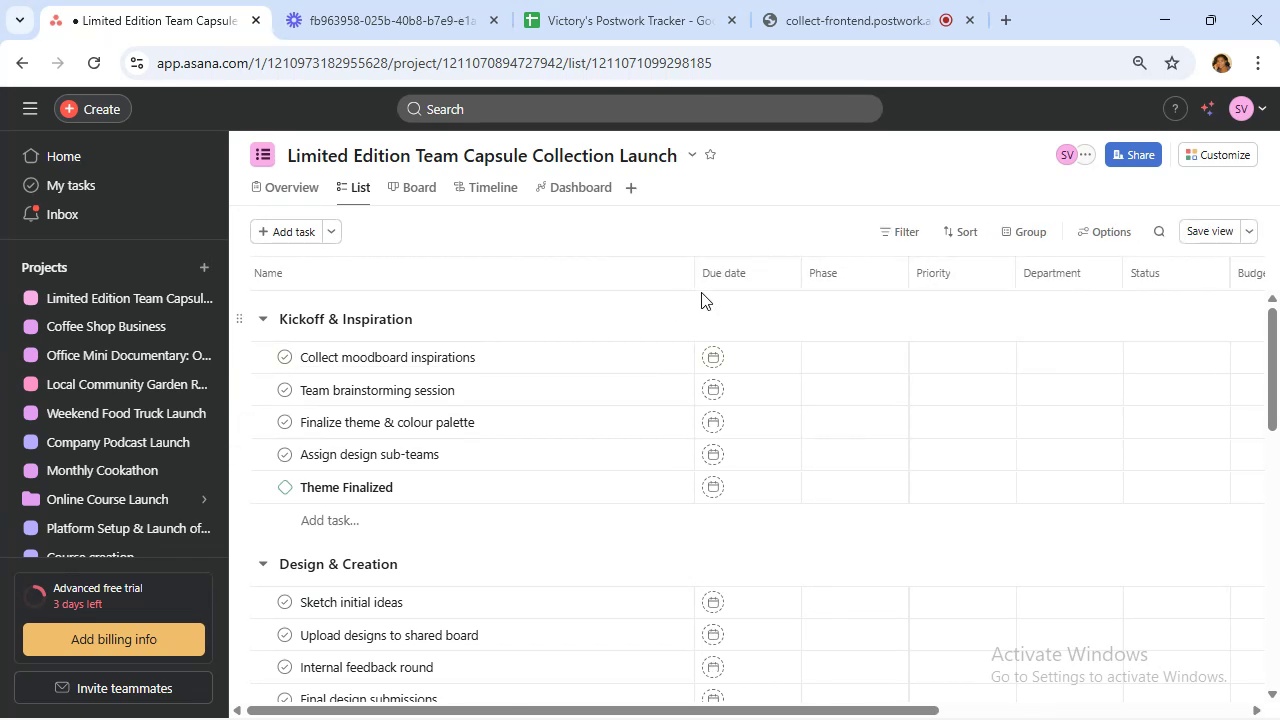 
left_click_drag(start_coordinate=[695, 273], to_coordinate=[598, 284])
 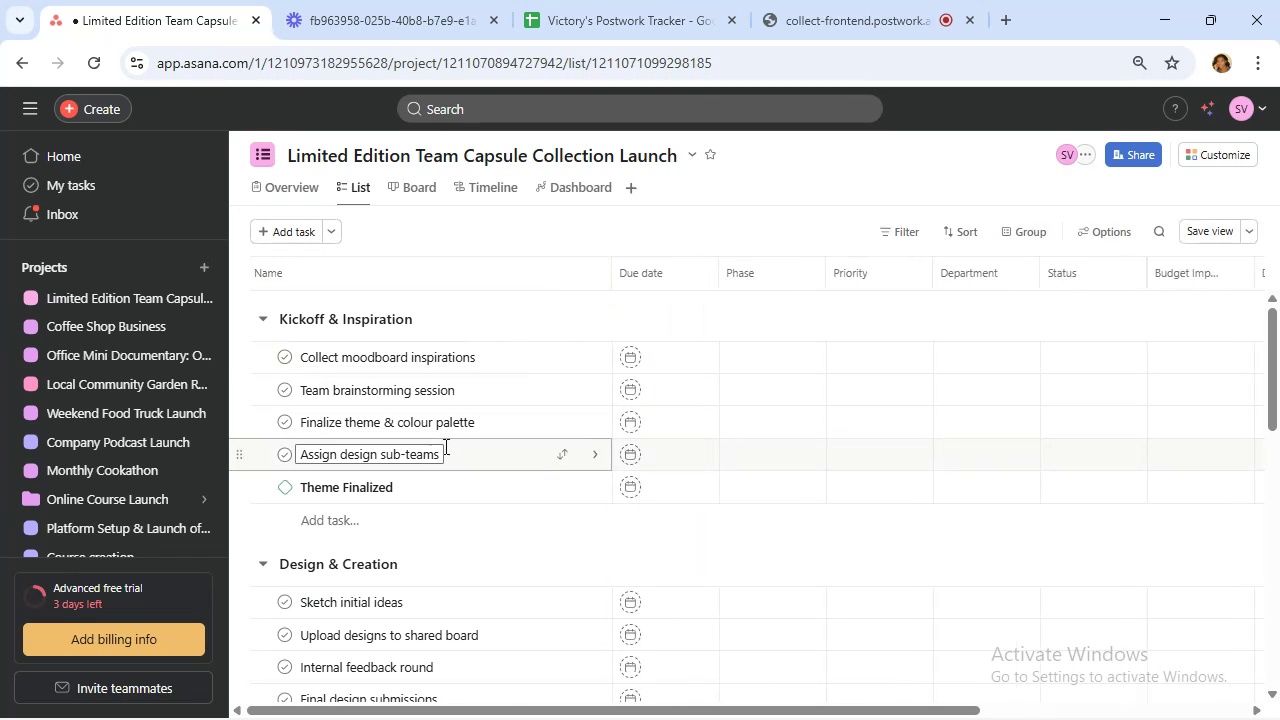 
mouse_move([492, 484])
 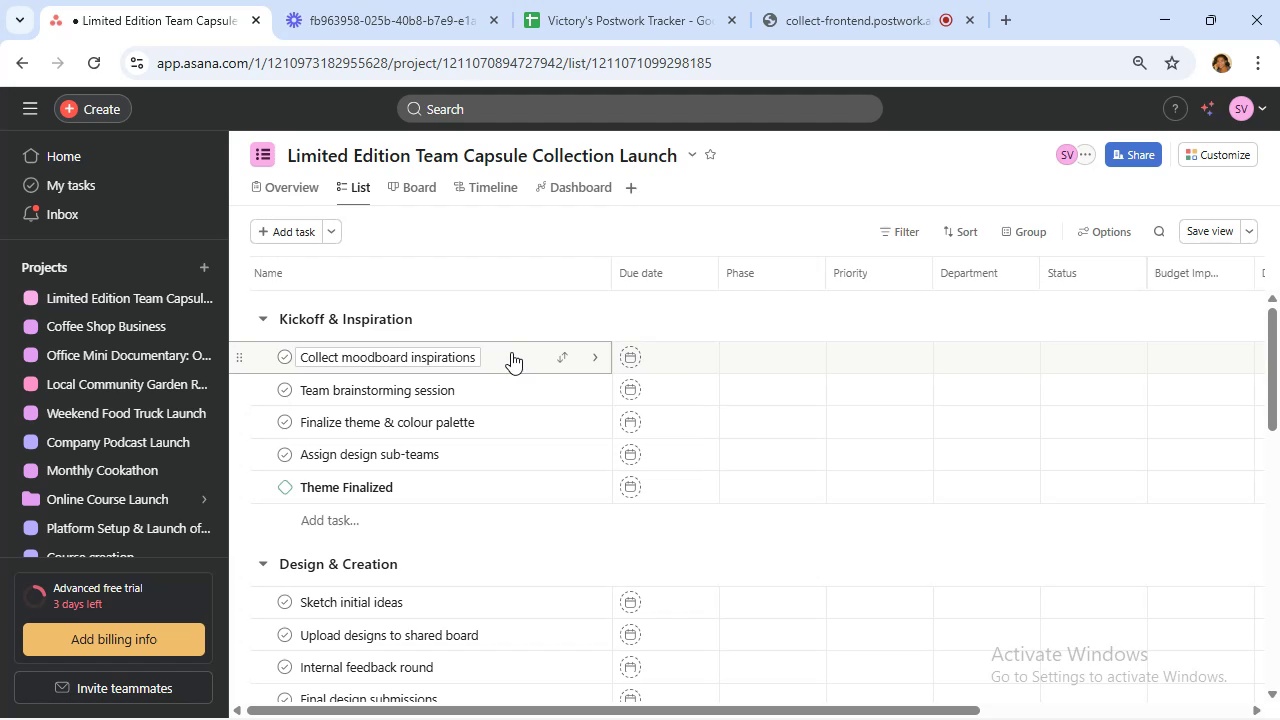 
wait(8.25)
 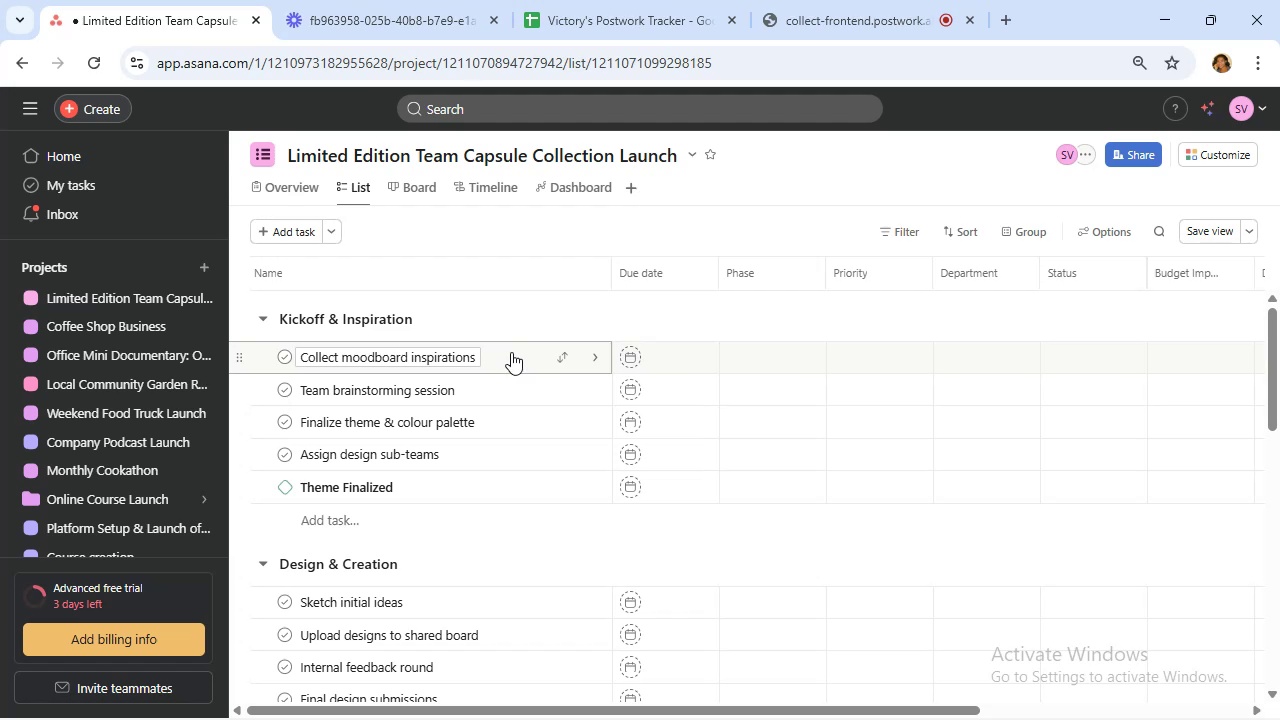 
left_click([907, 294])
 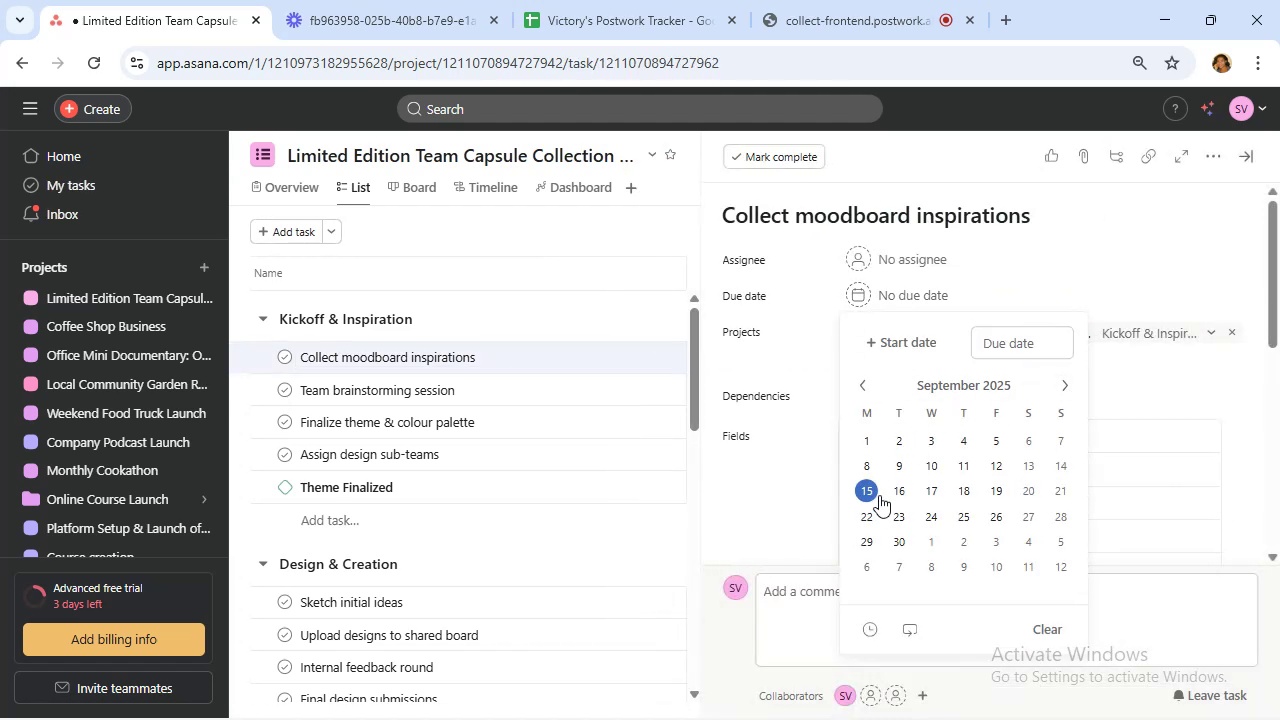 
wait(5.52)
 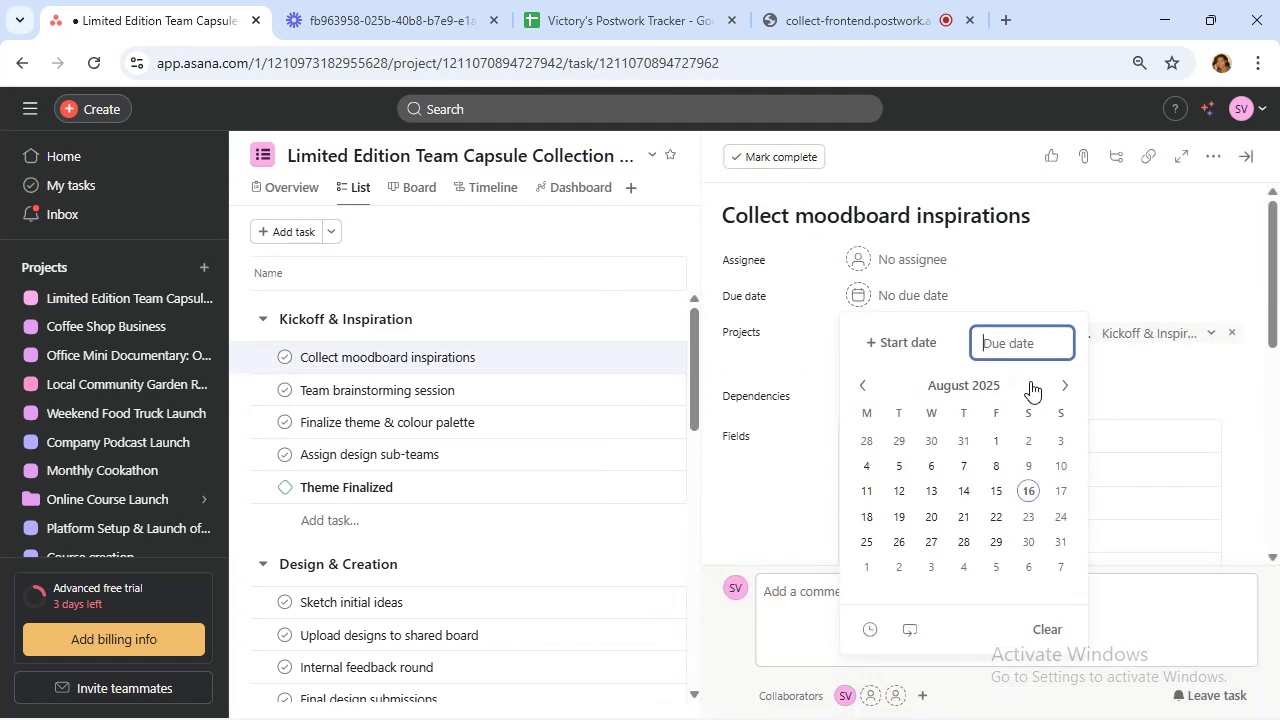 
left_click([931, 448])
 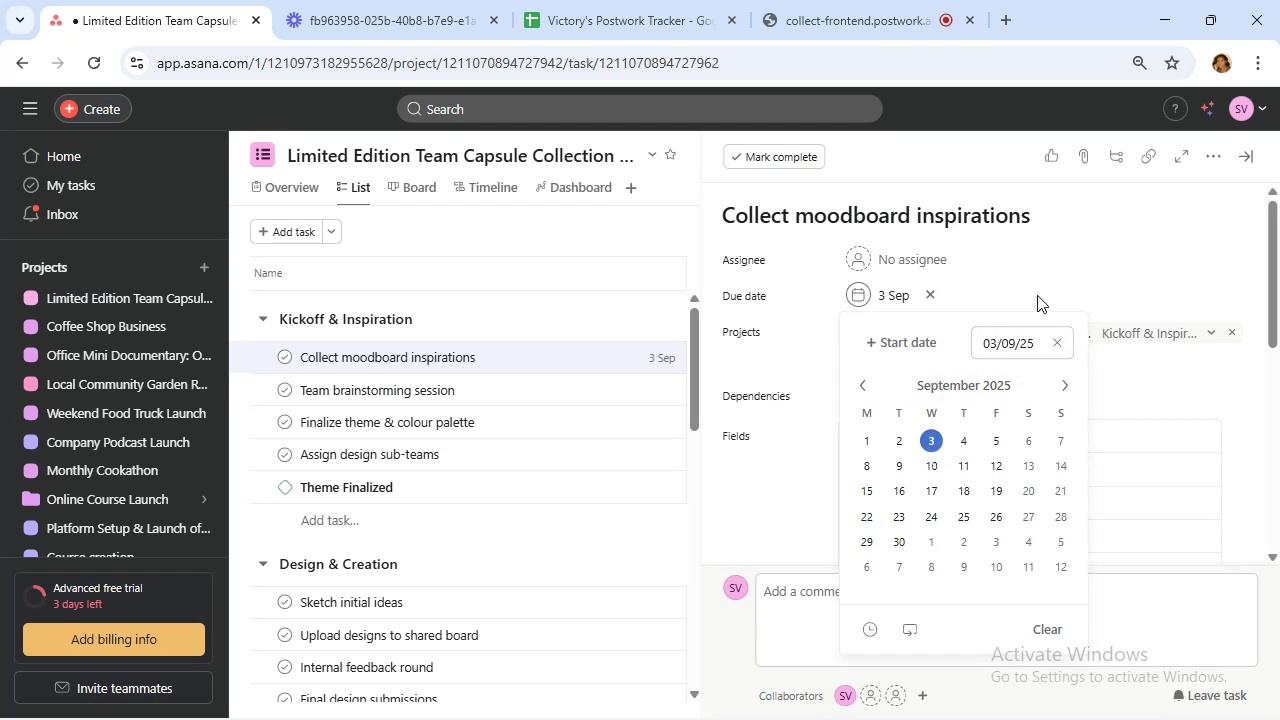 
left_click([1037, 295])
 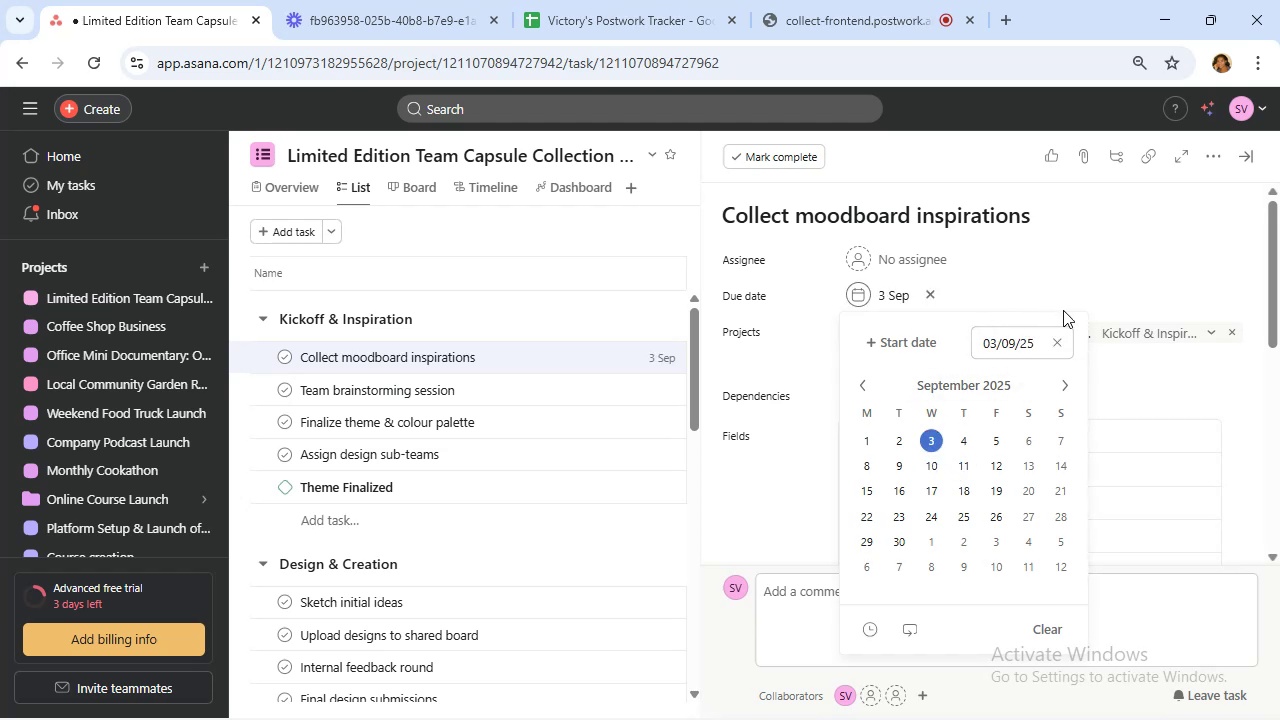 
left_click([1082, 300])
 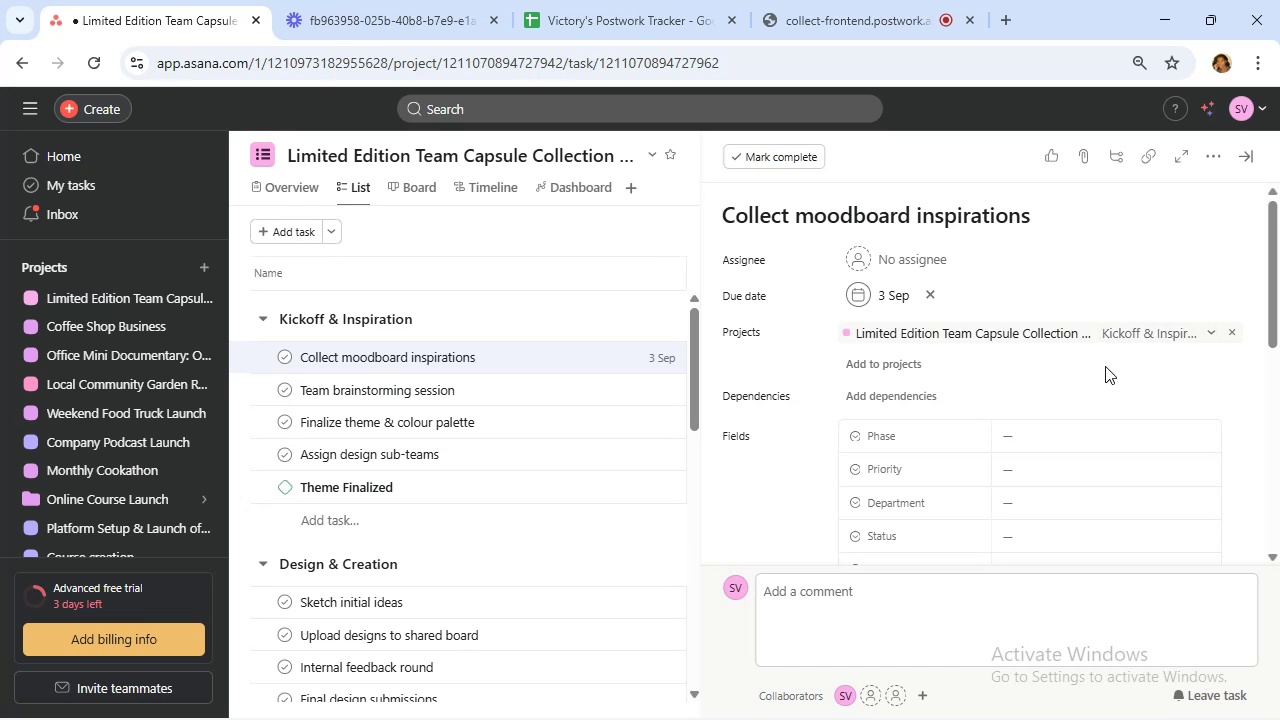 
wait(15.91)
 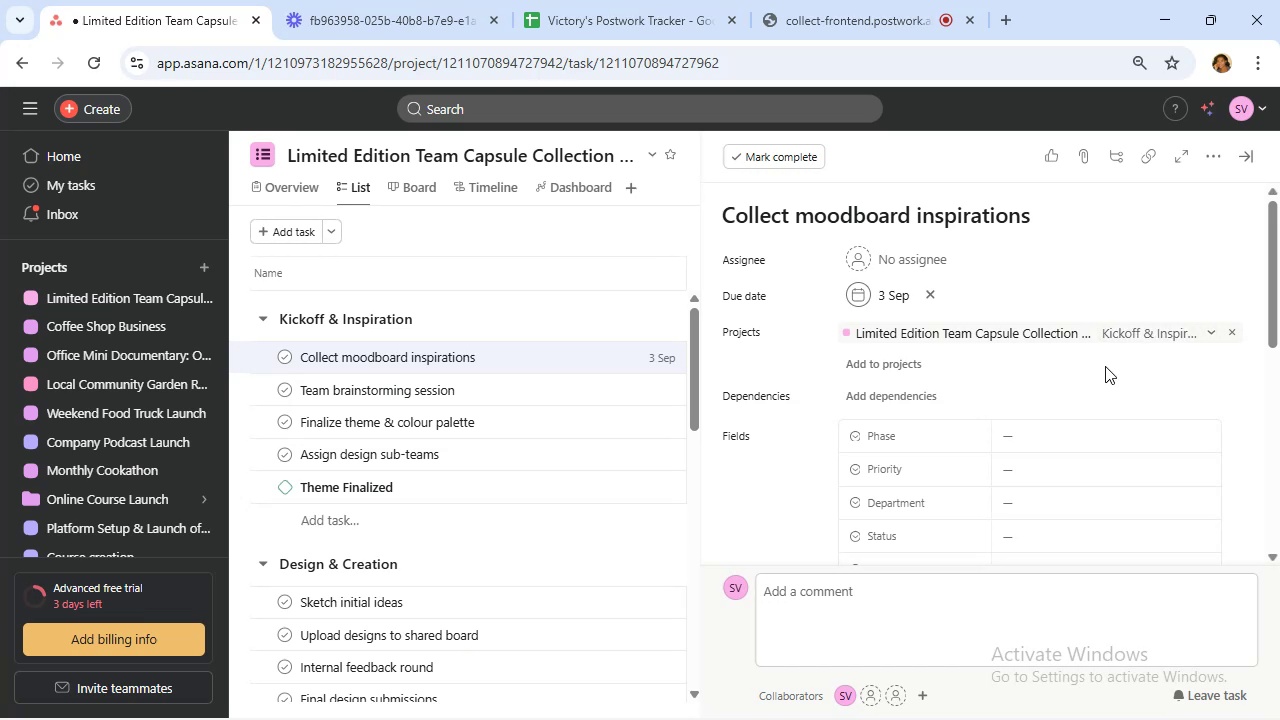 
mouse_move([1117, 445])
 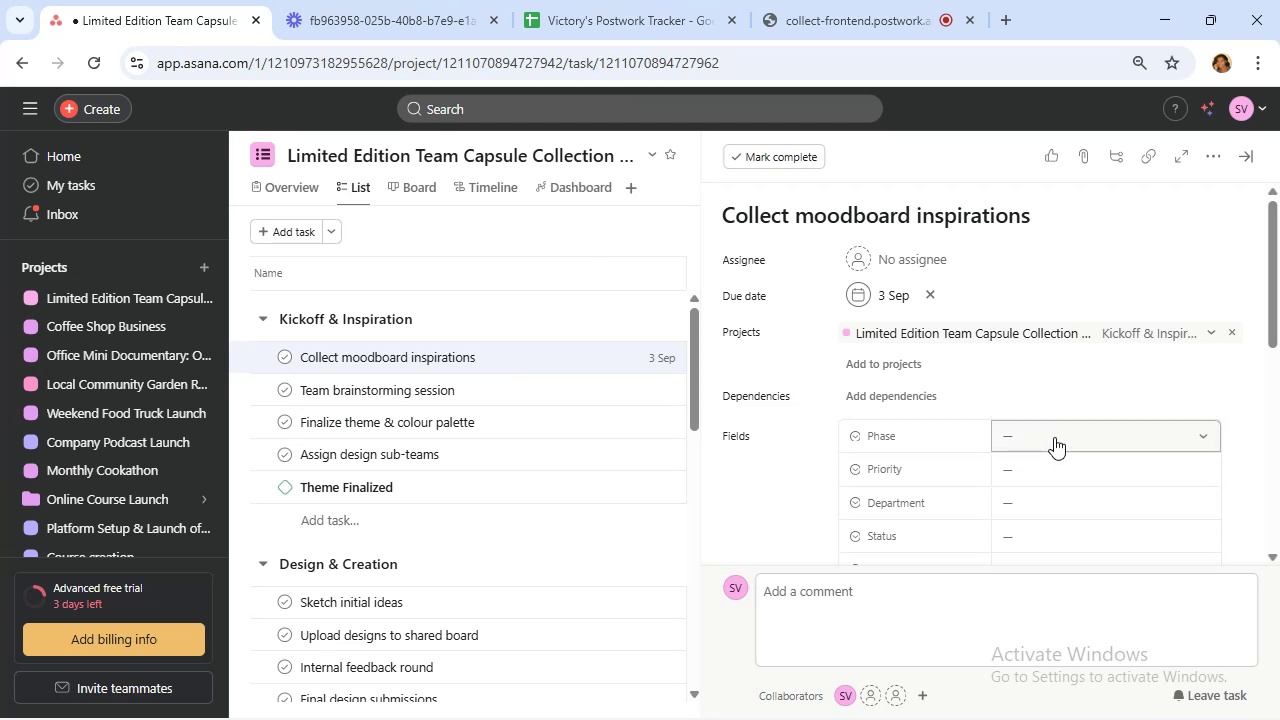 
left_click([1054, 437])
 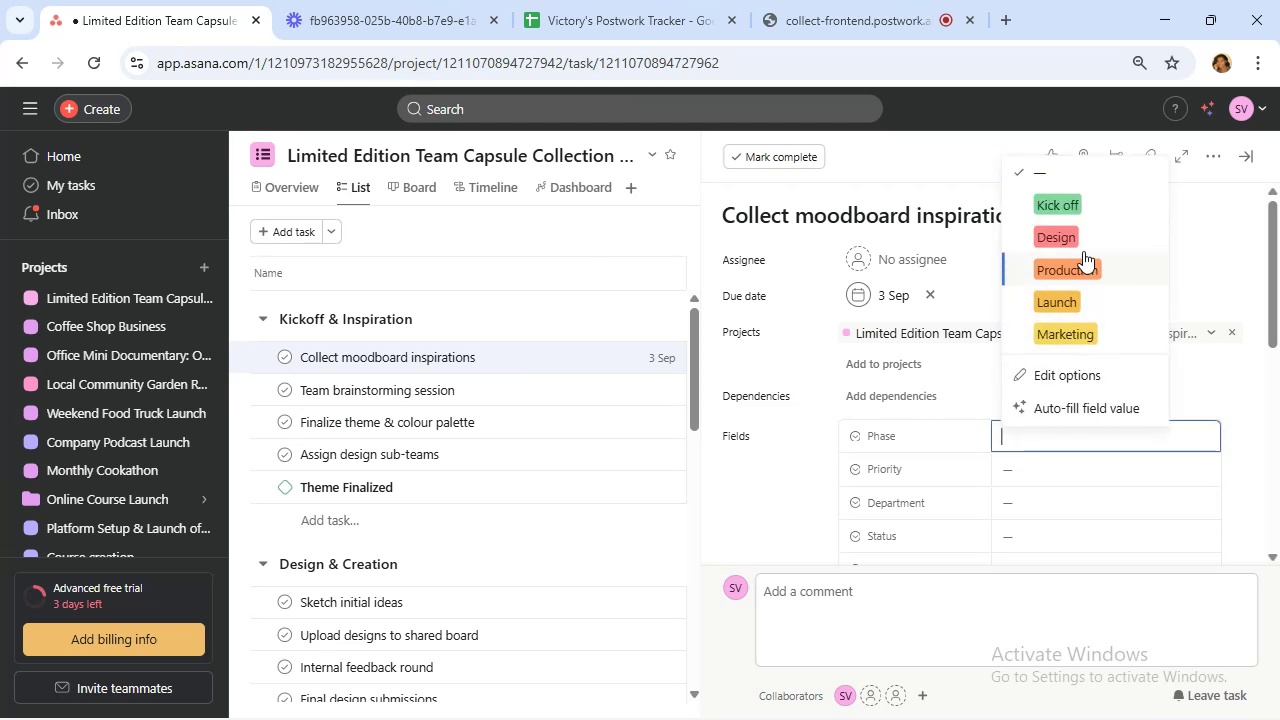 
left_click([1077, 207])
 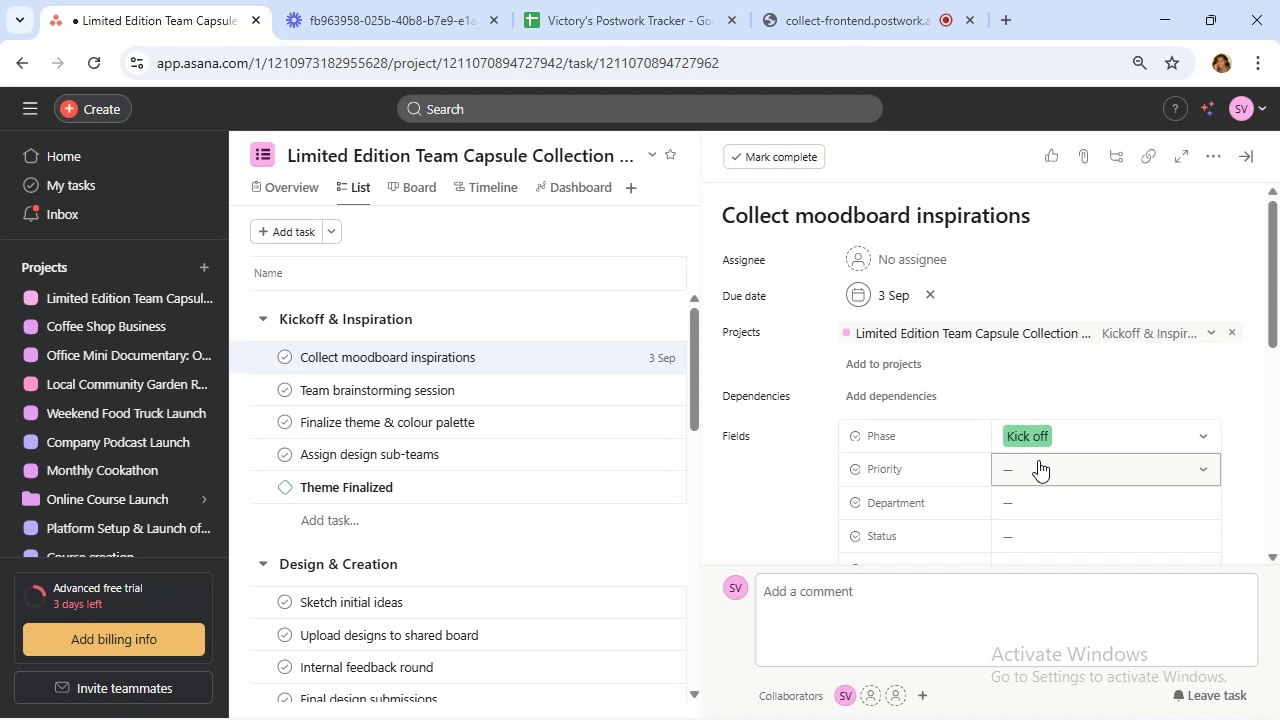 
wait(5.58)
 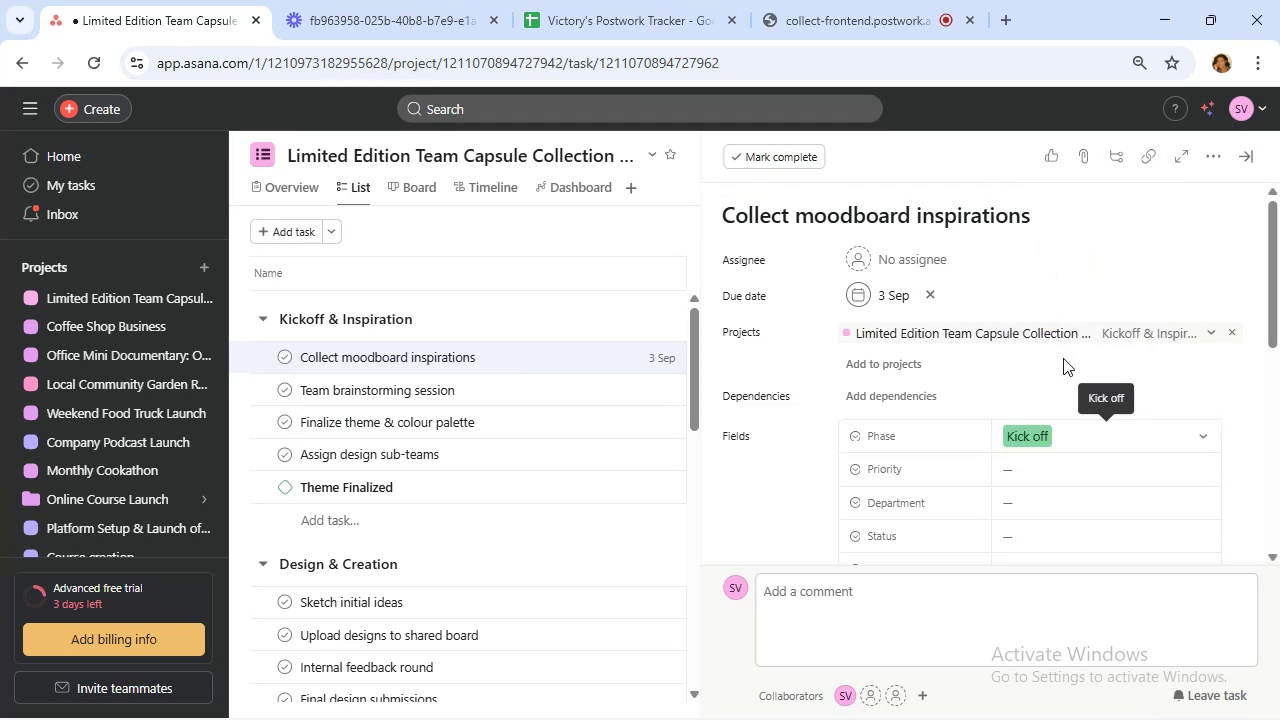 
left_click([1038, 460])
 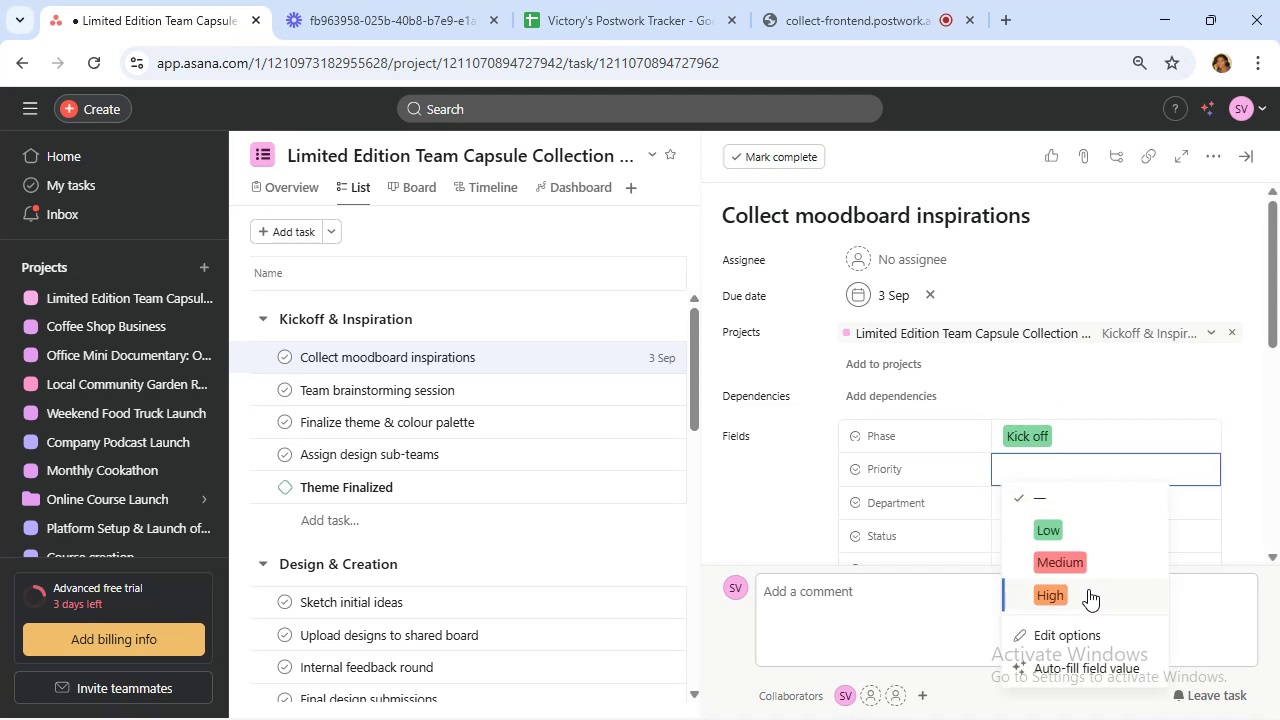 
left_click([1072, 553])
 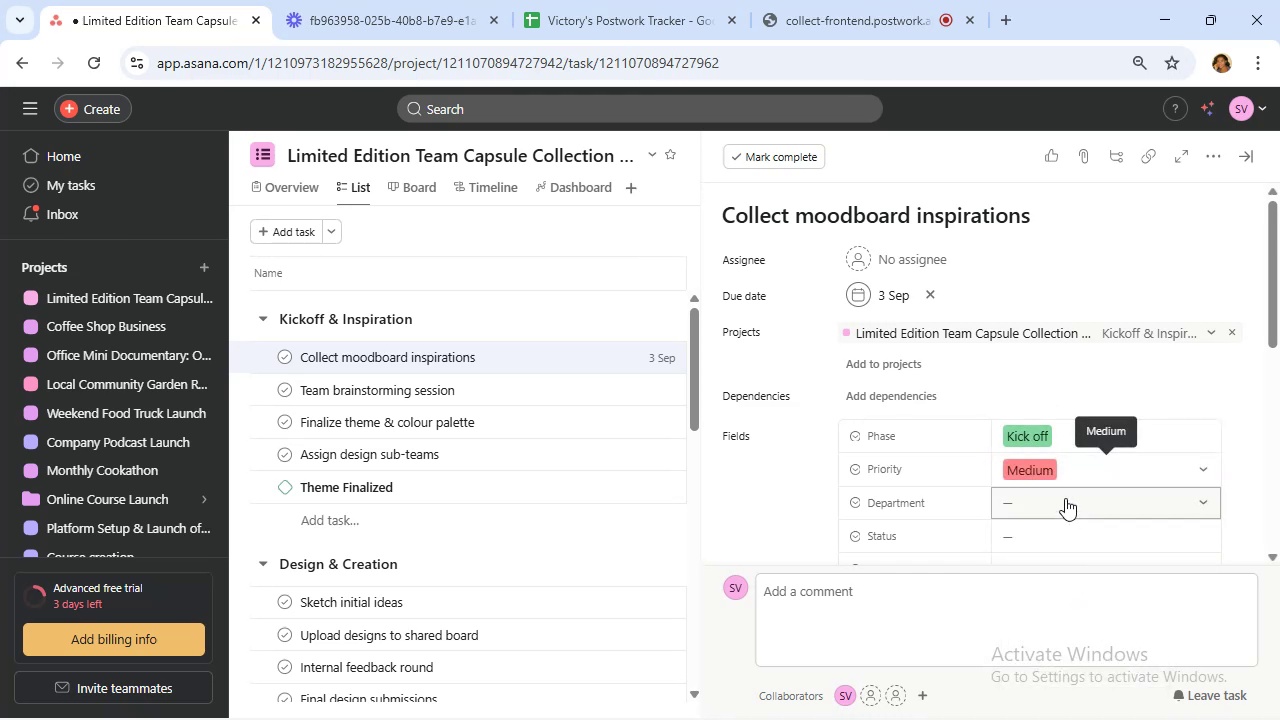 
left_click([1065, 498])
 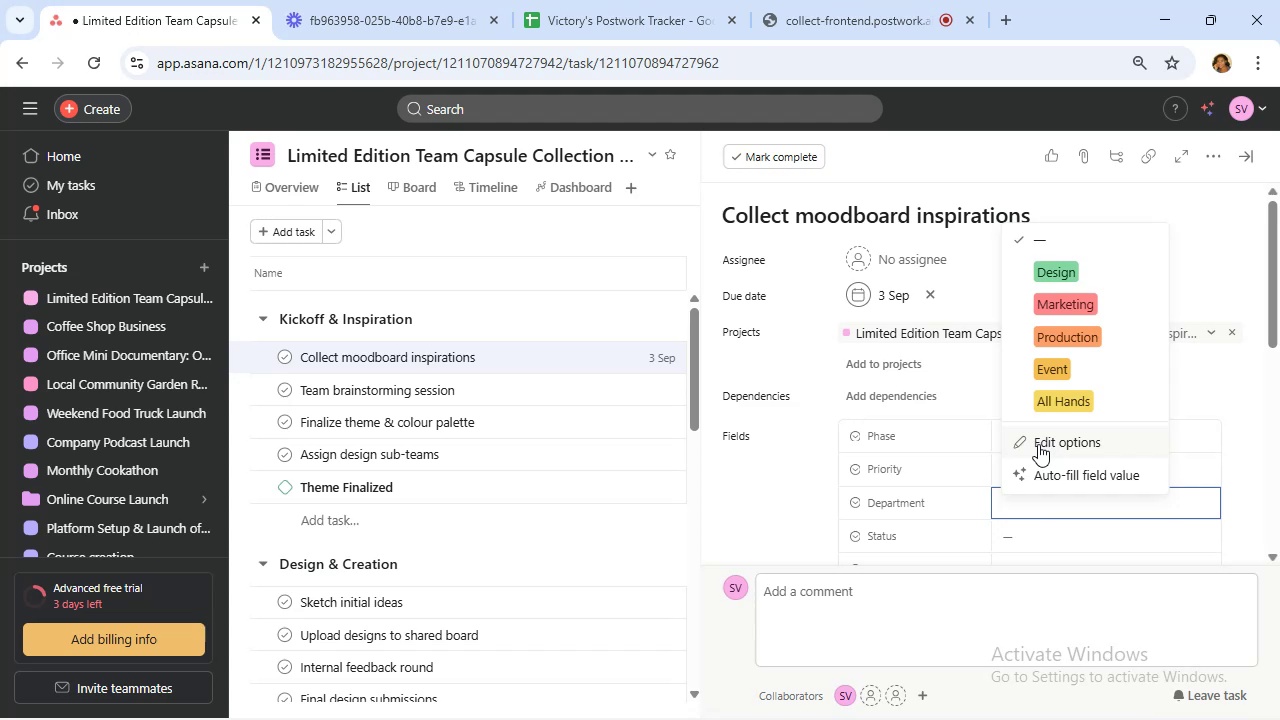 
left_click([1076, 401])
 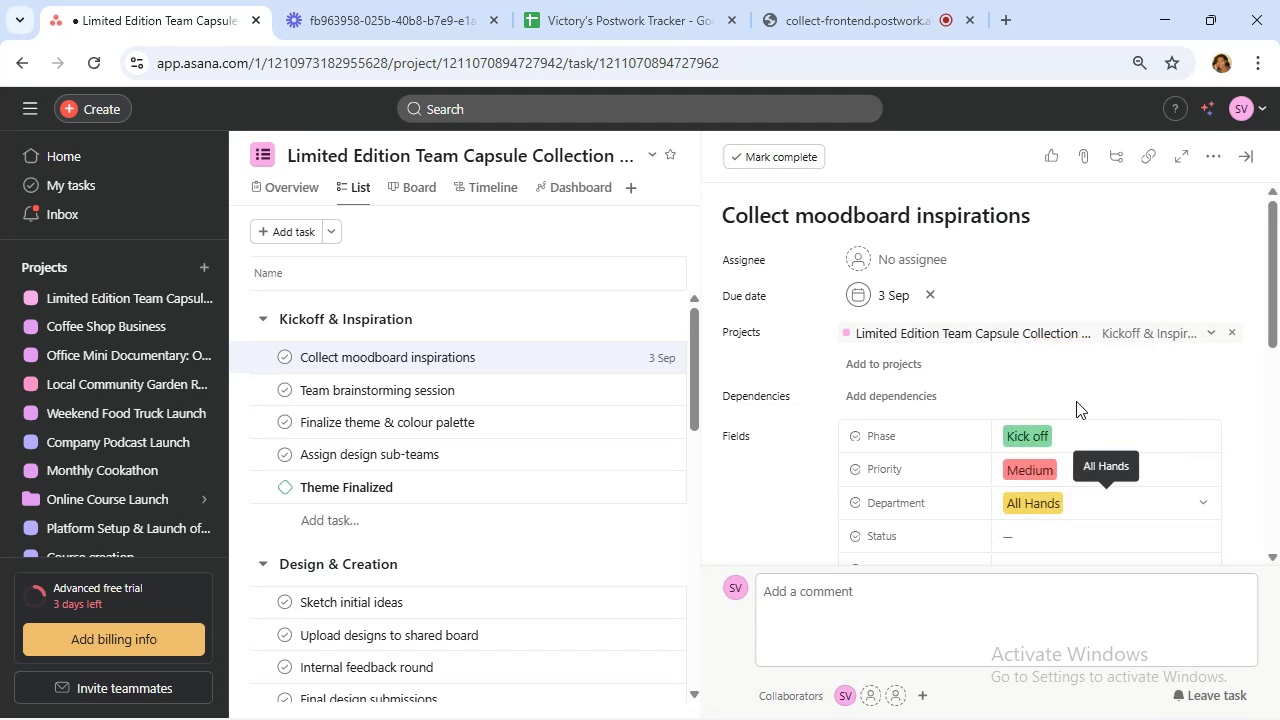 
scroll: coordinate [1076, 401], scroll_direction: down, amount: 2.0
 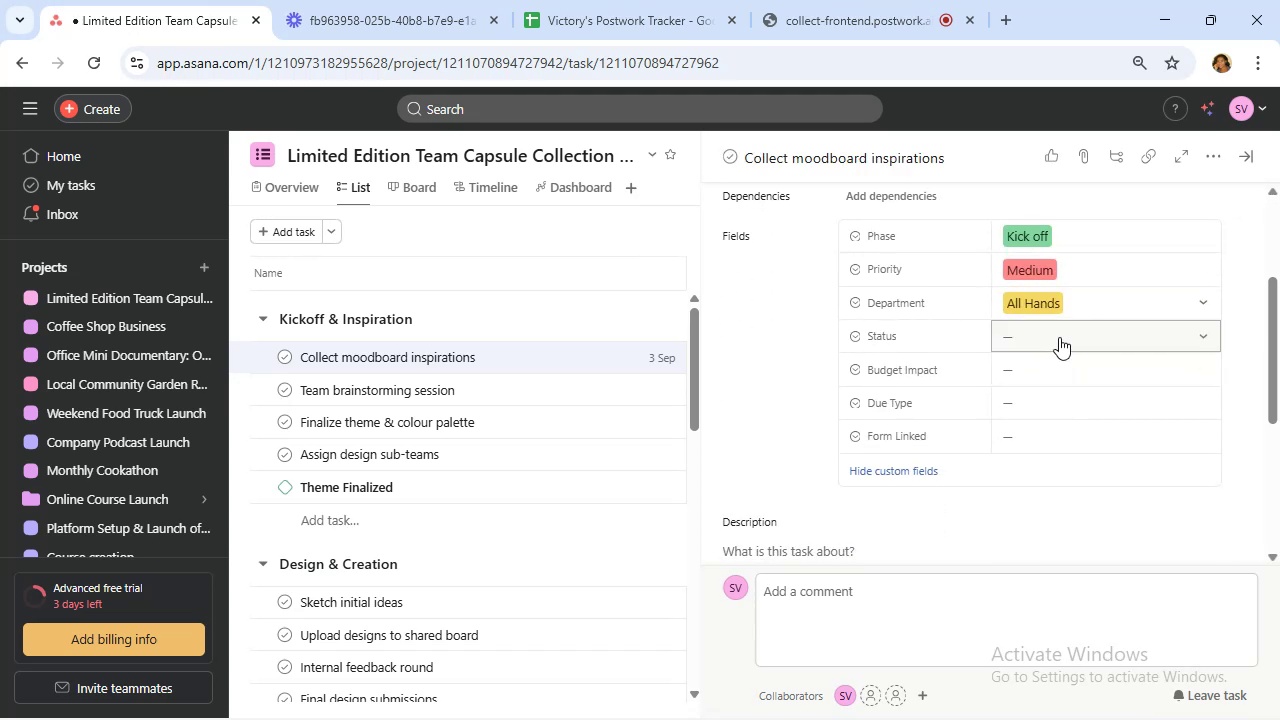 
wait(8.21)
 